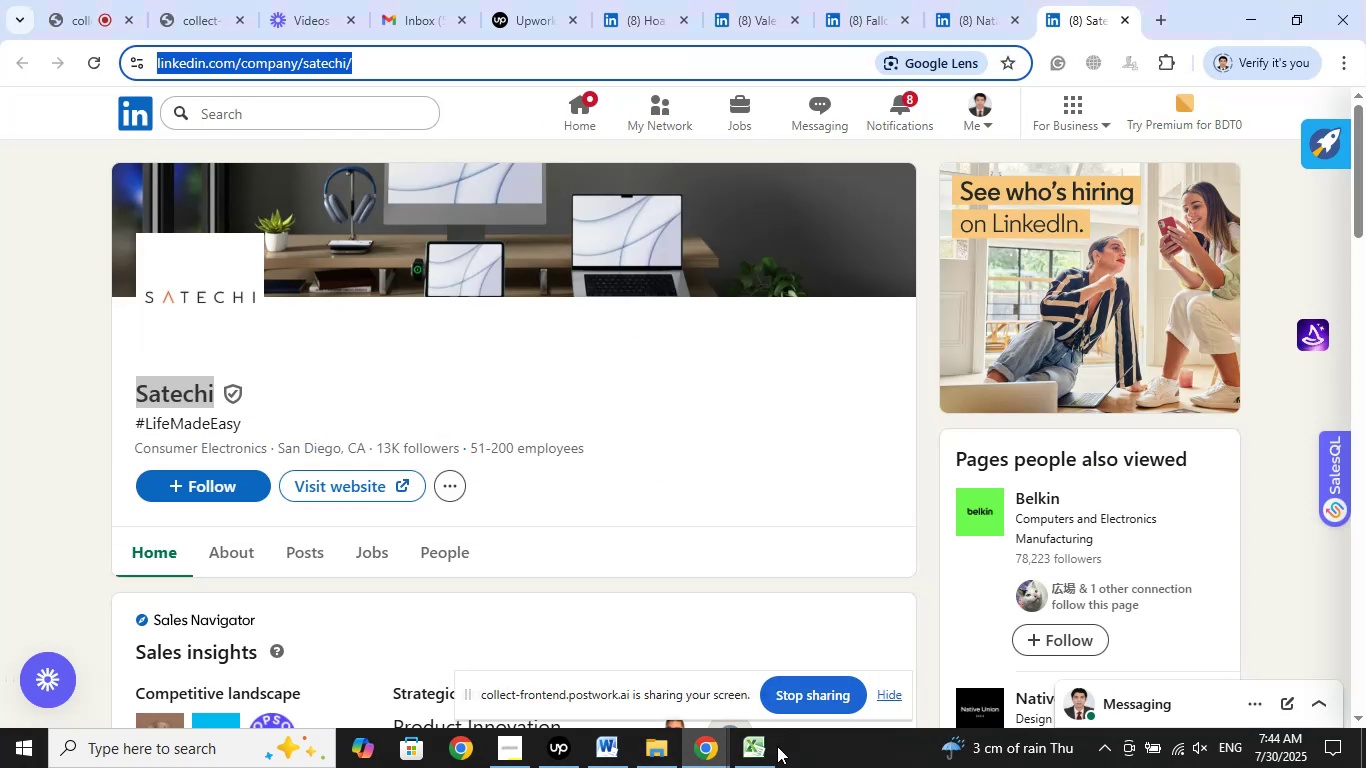 
left_click([757, 750])
 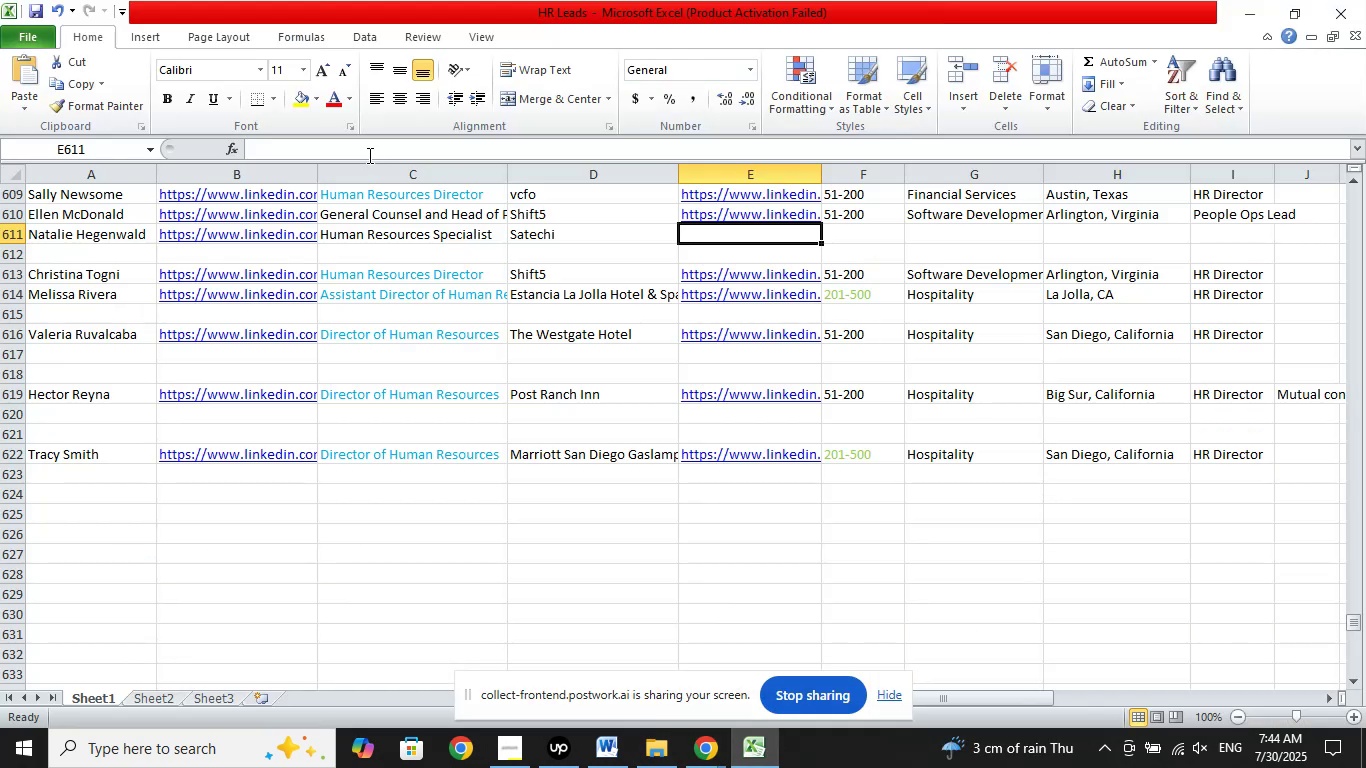 
left_click([367, 155])
 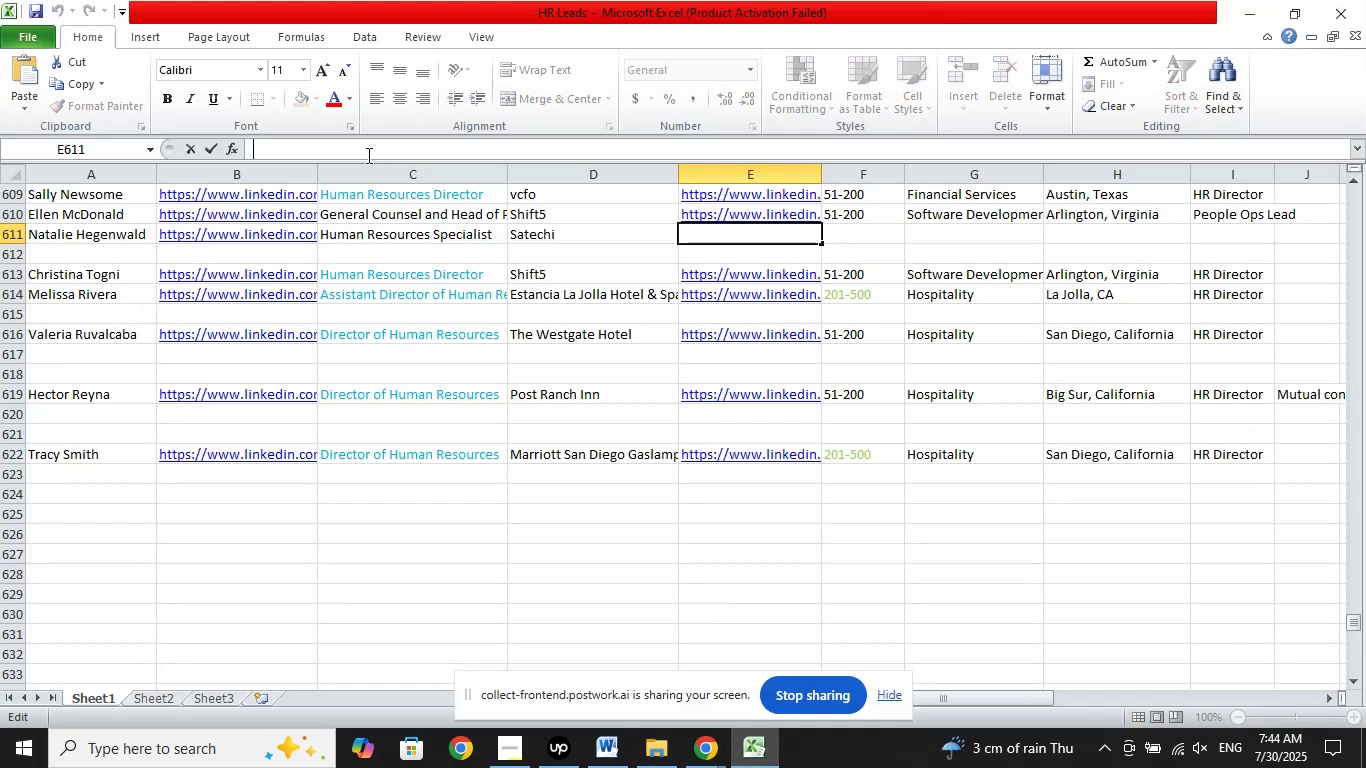 
right_click([367, 155])
 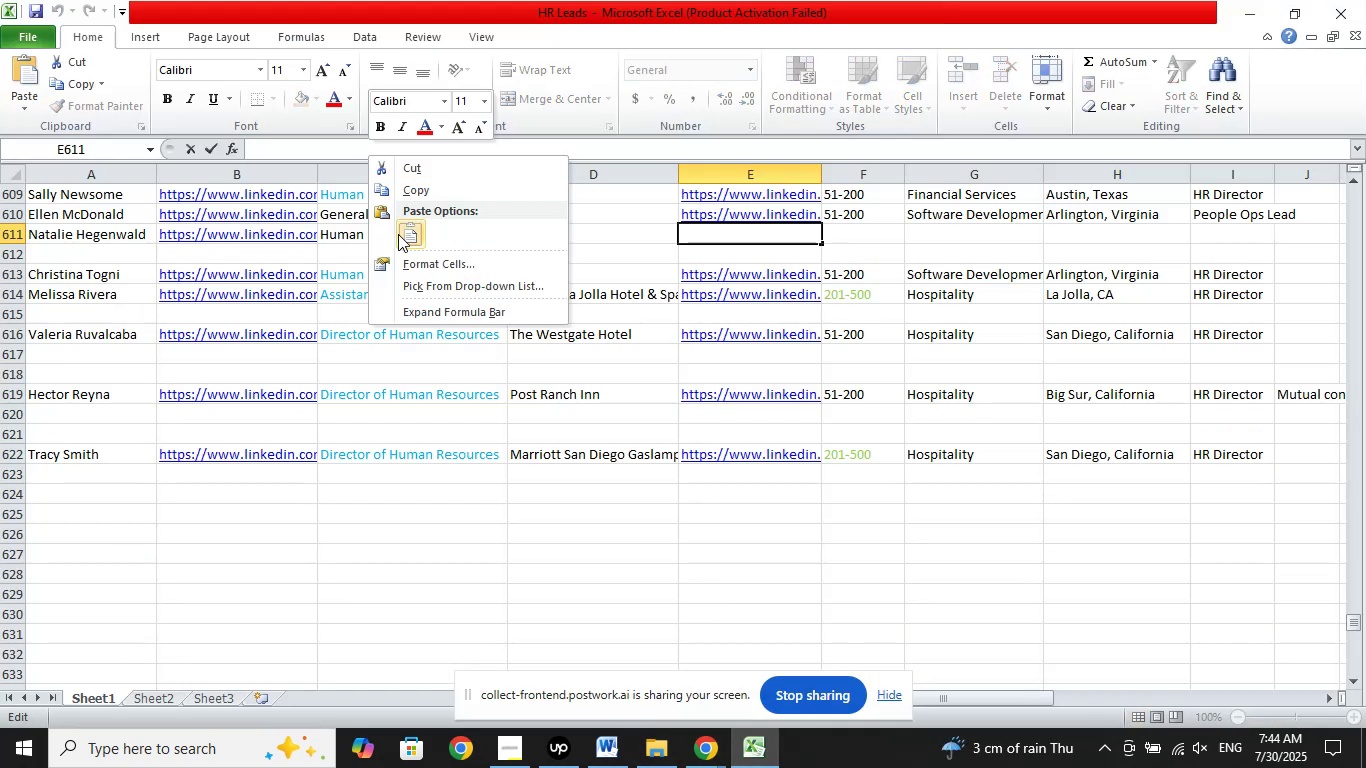 
left_click([398, 234])
 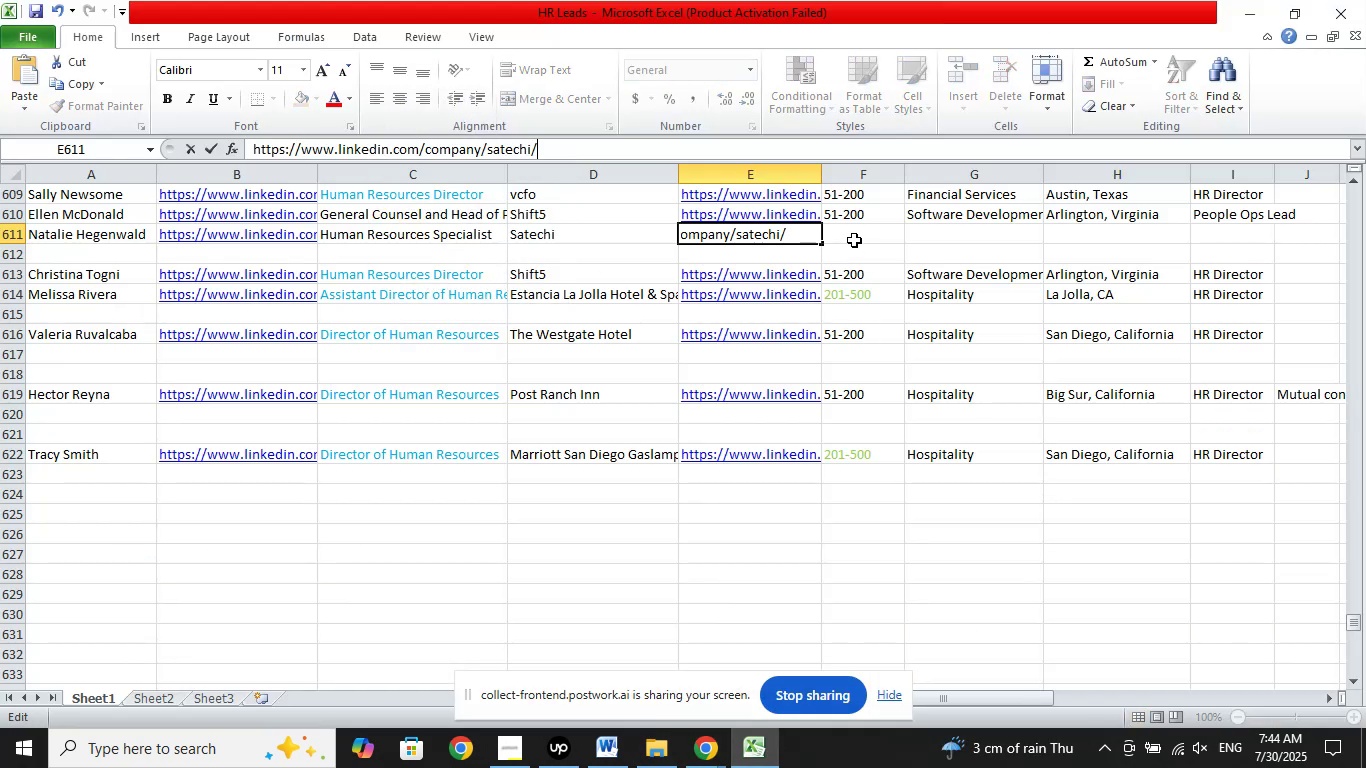 
left_click([854, 236])
 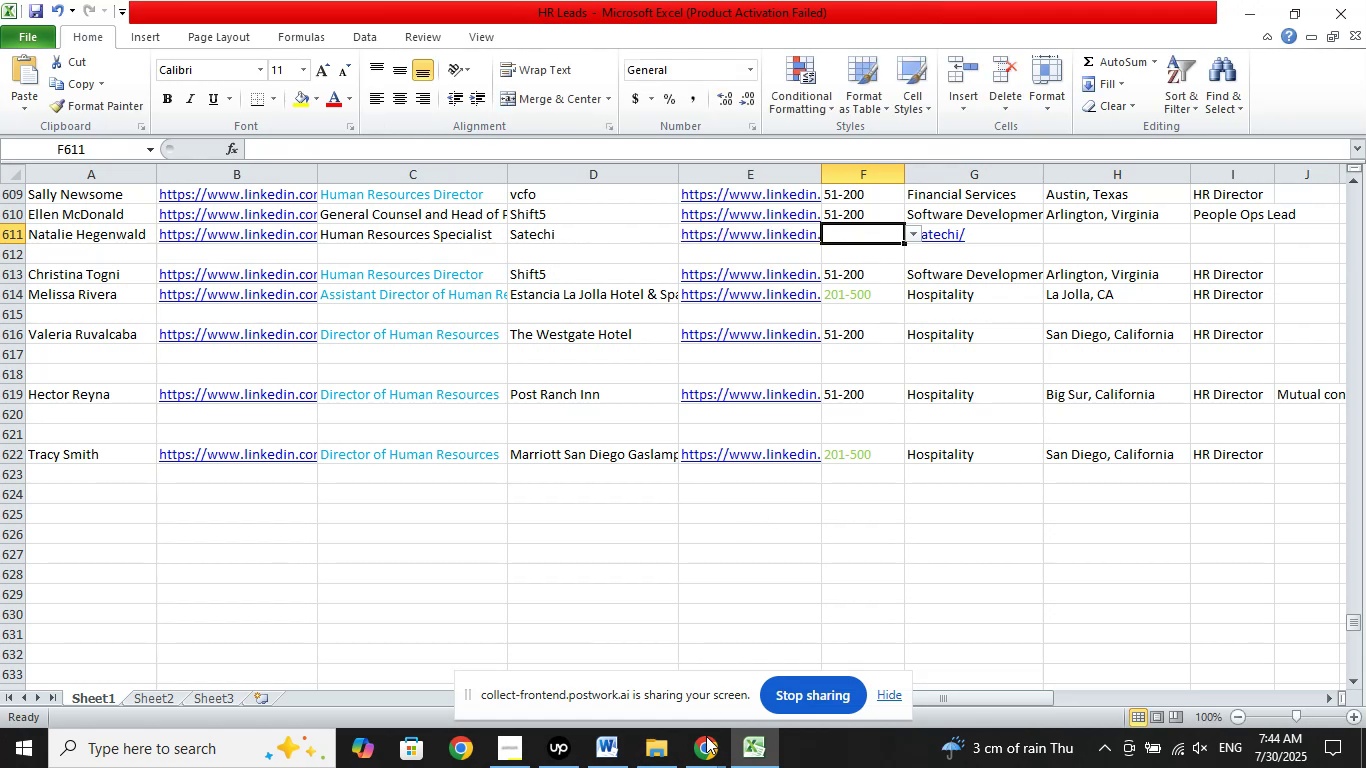 
left_click([706, 743])
 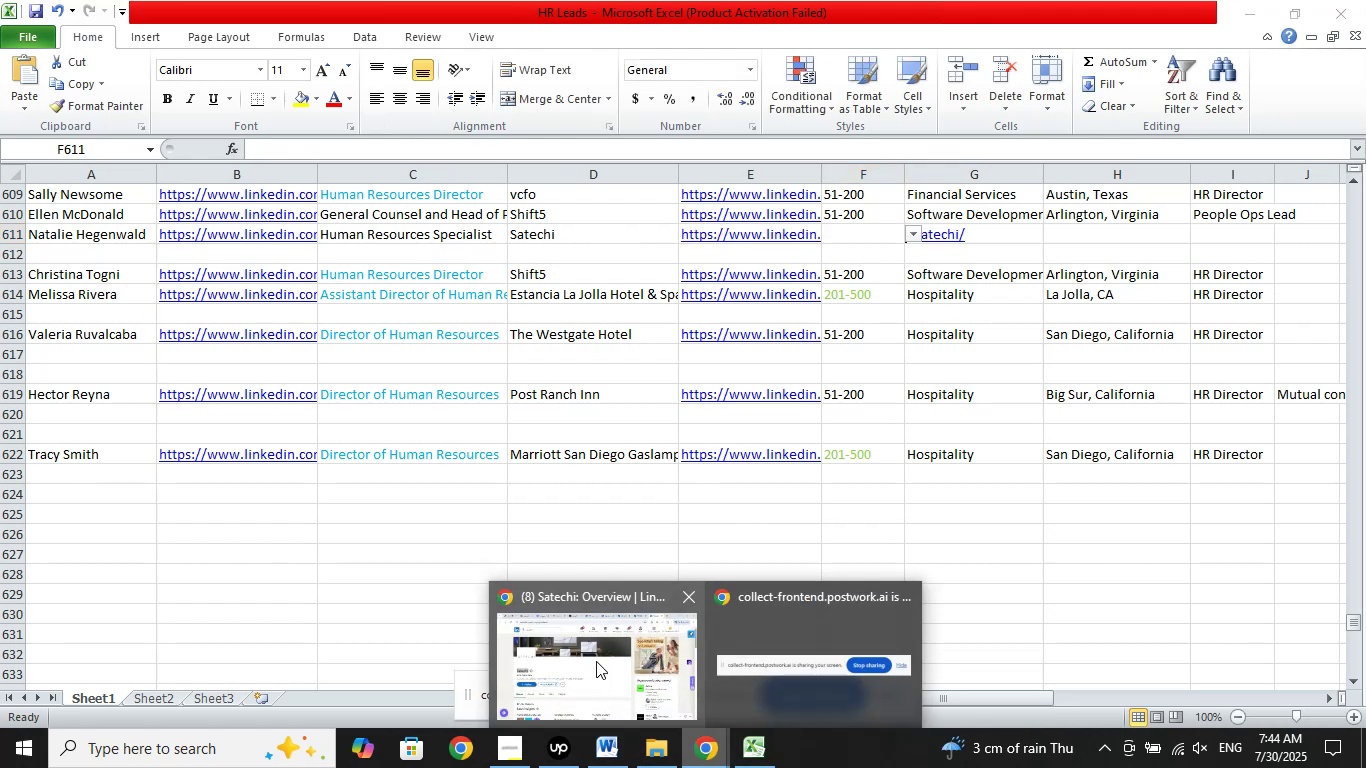 
left_click([596, 661])
 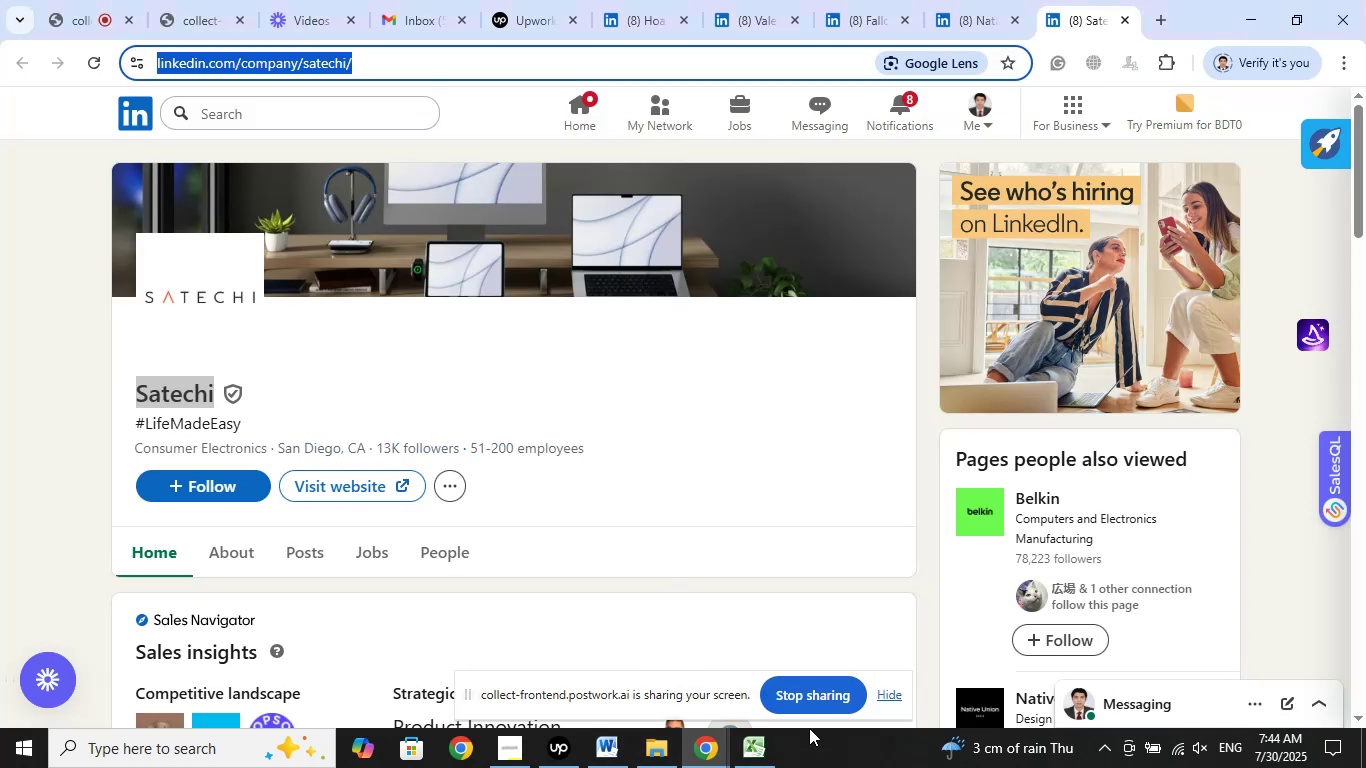 
left_click([763, 745])
 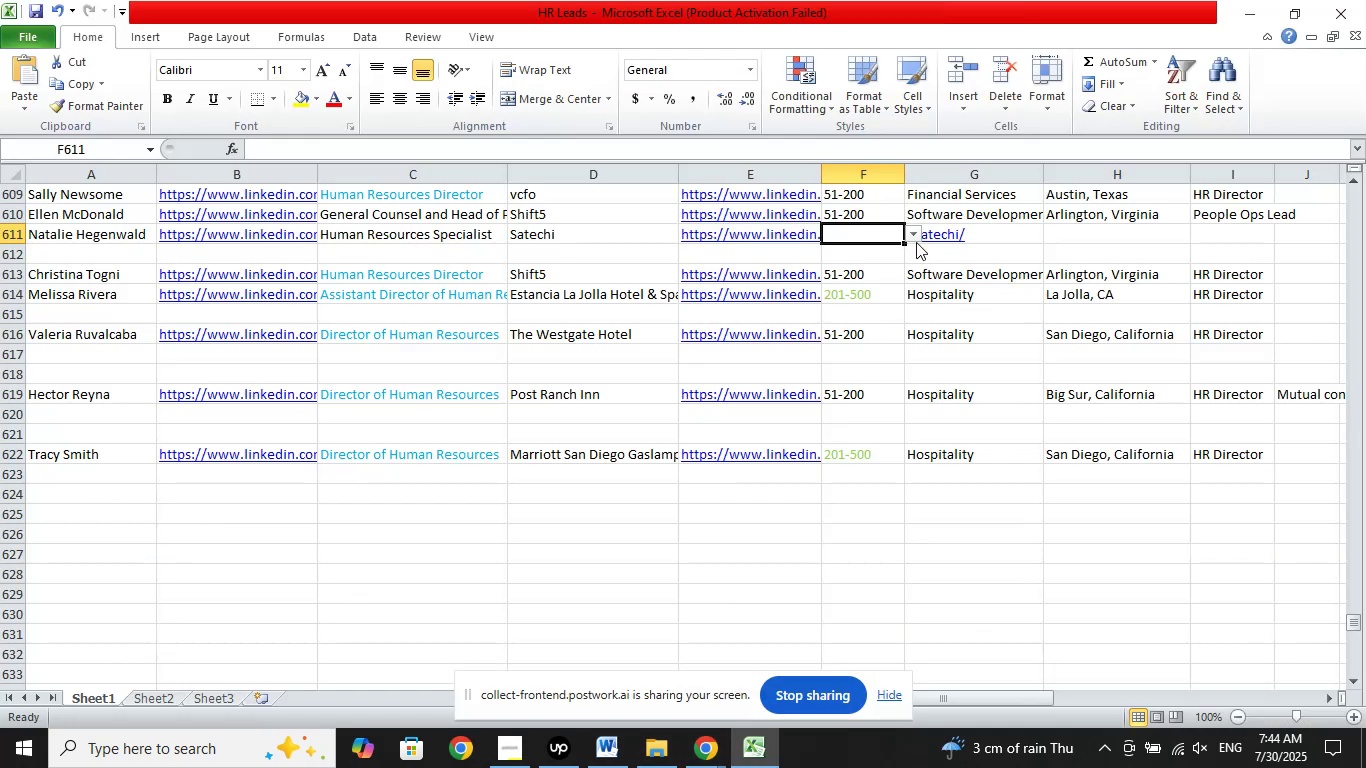 
left_click([916, 242])
 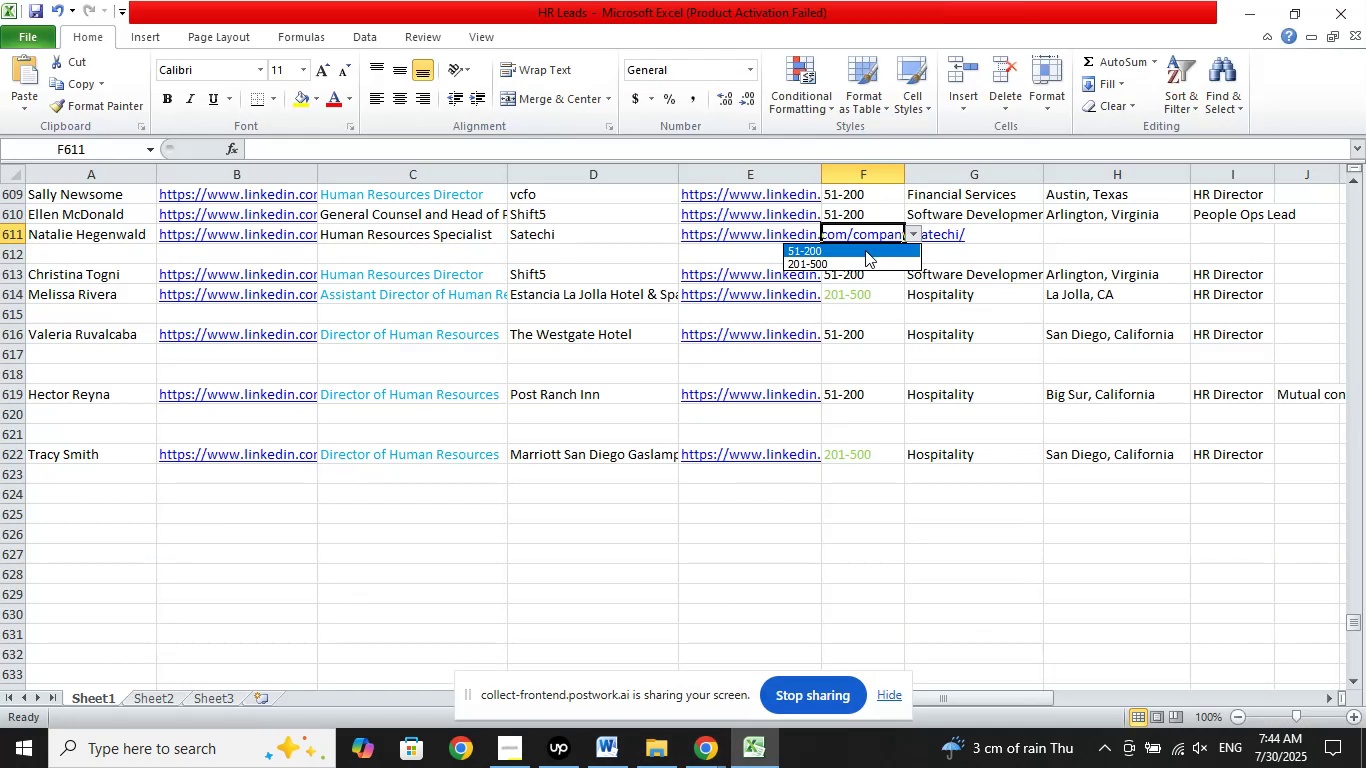 
left_click([865, 250])
 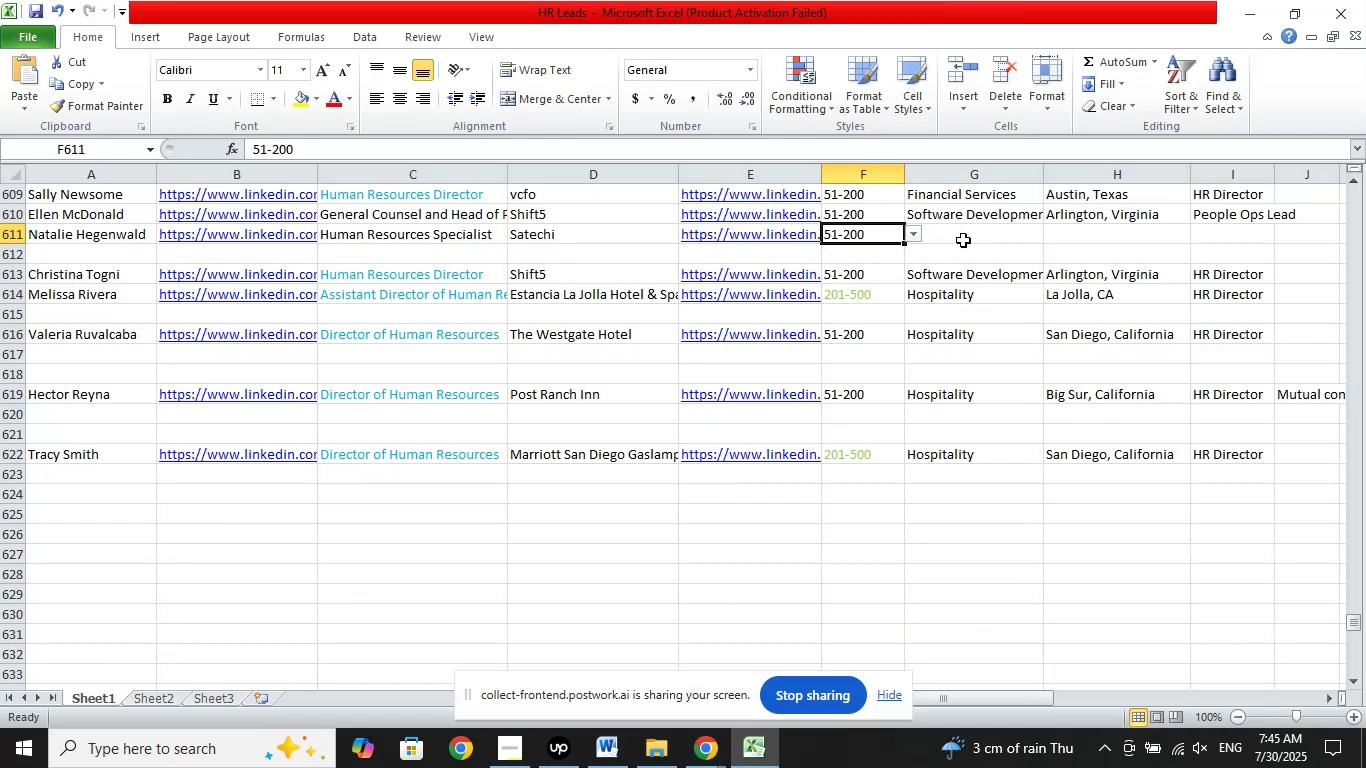 
left_click([963, 238])
 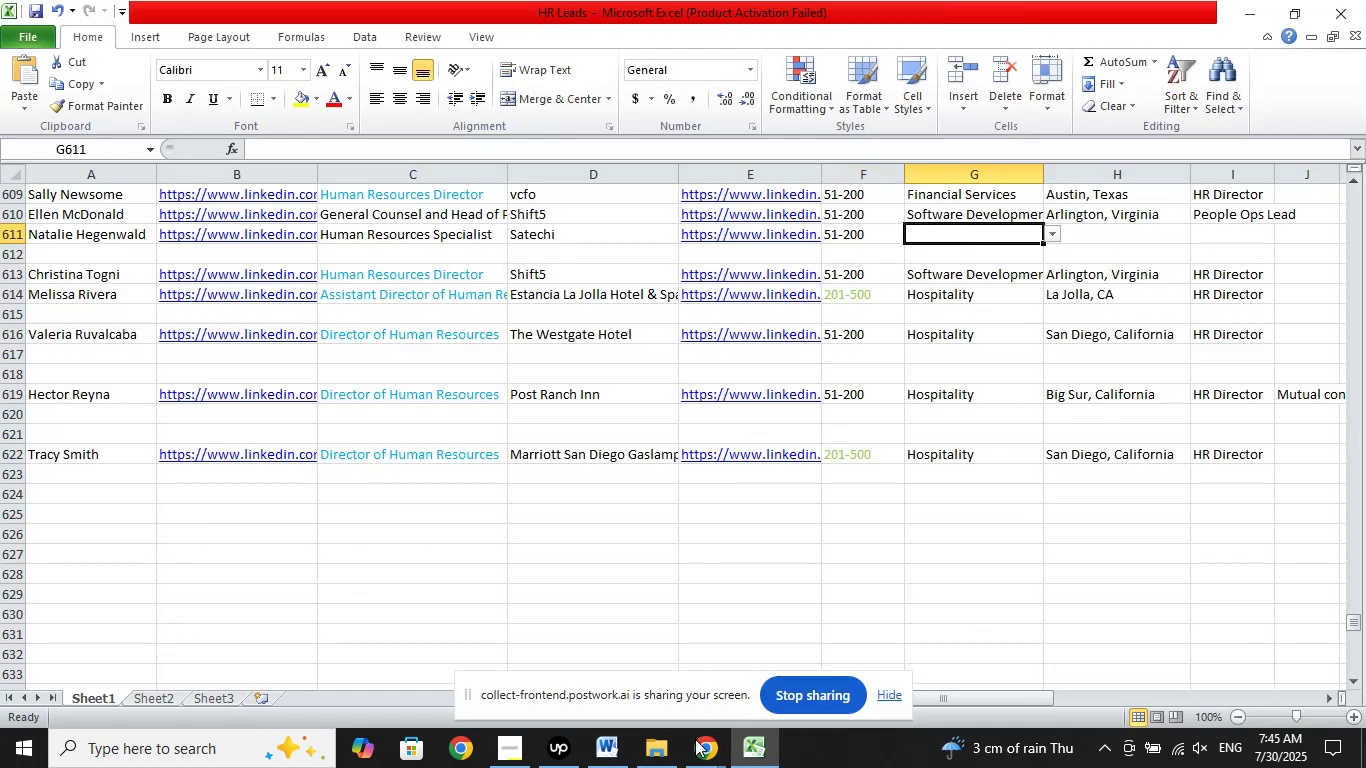 
left_click([707, 757])
 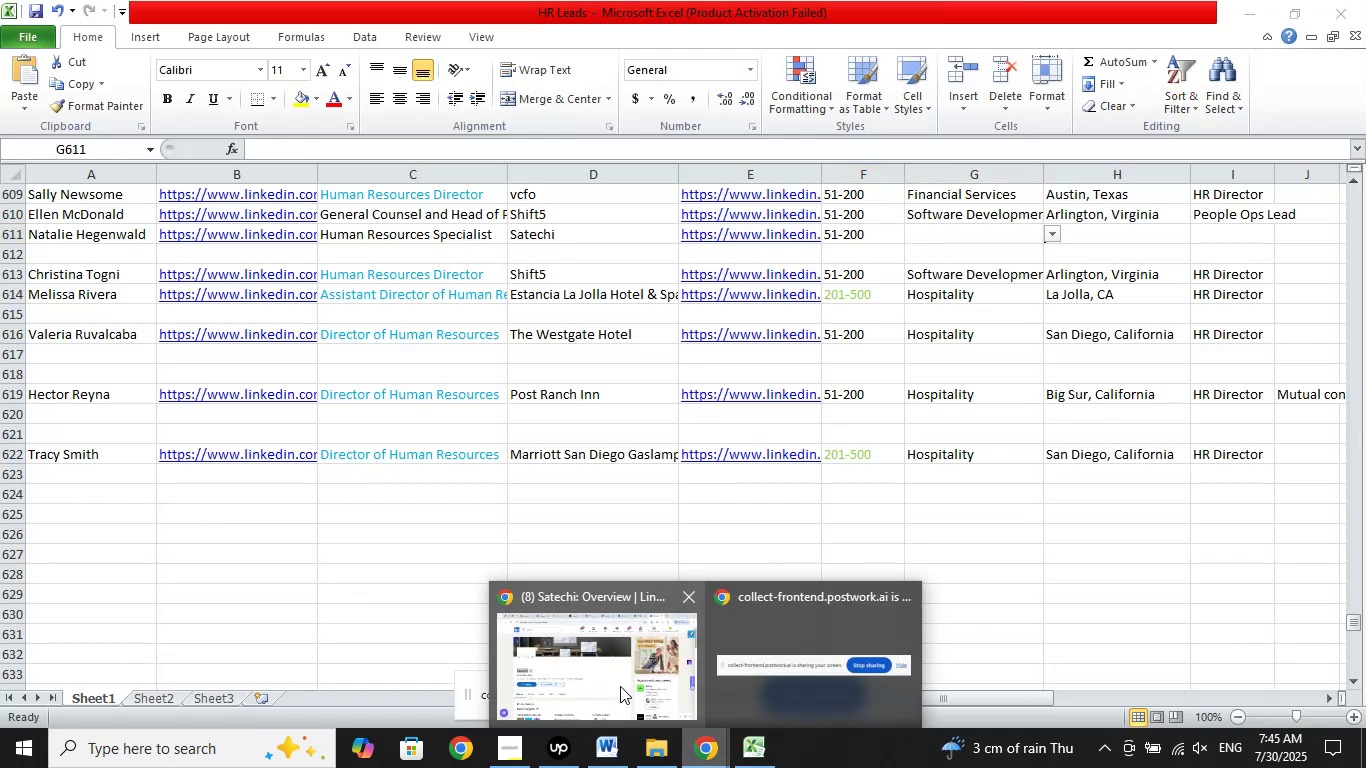 
left_click([620, 686])
 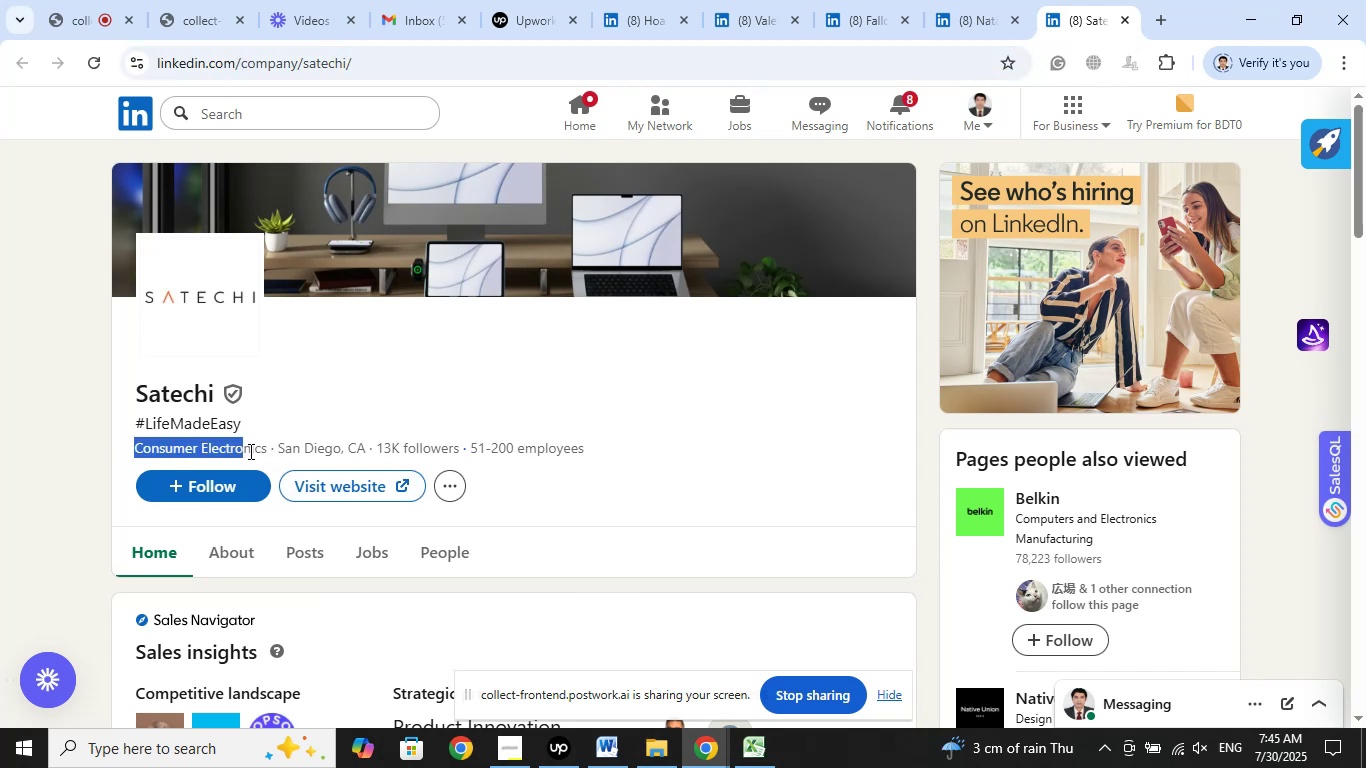 
wait(5.15)
 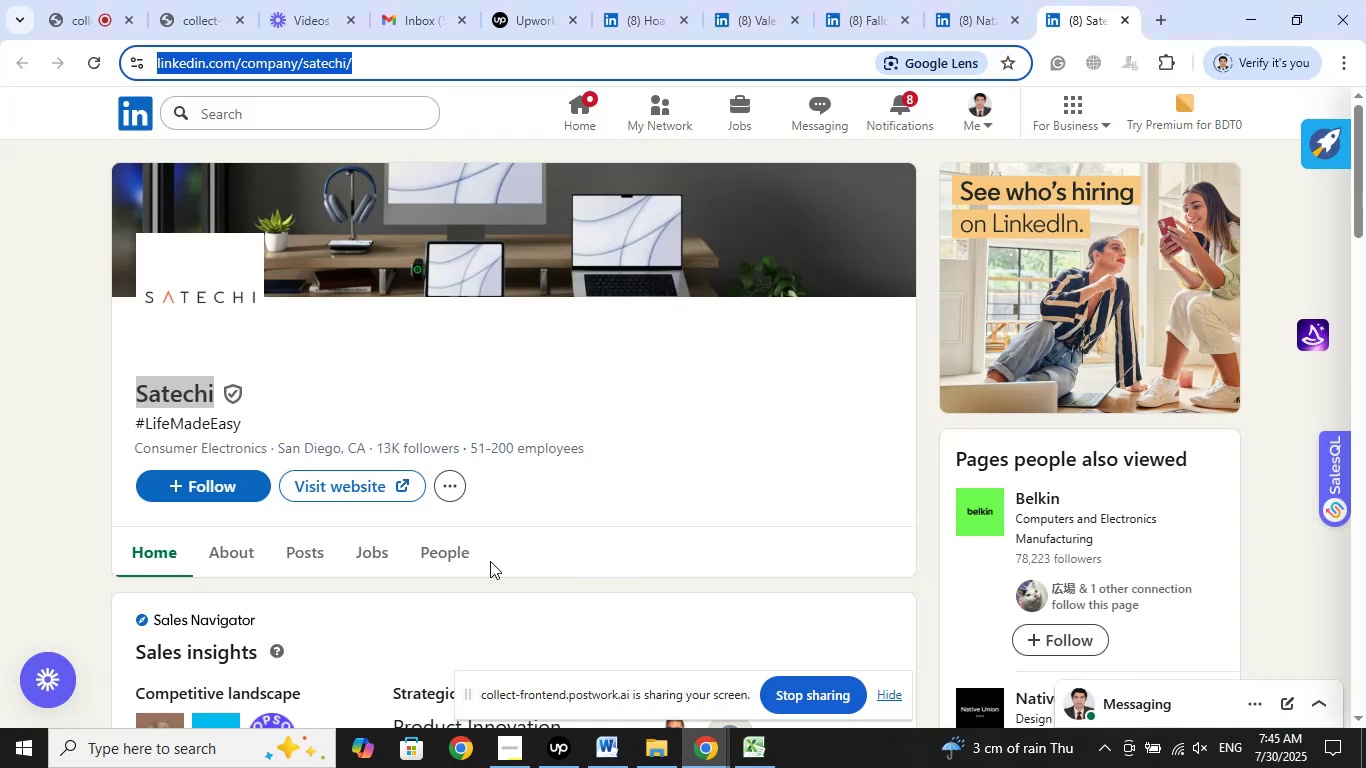 
right_click([238, 450])
 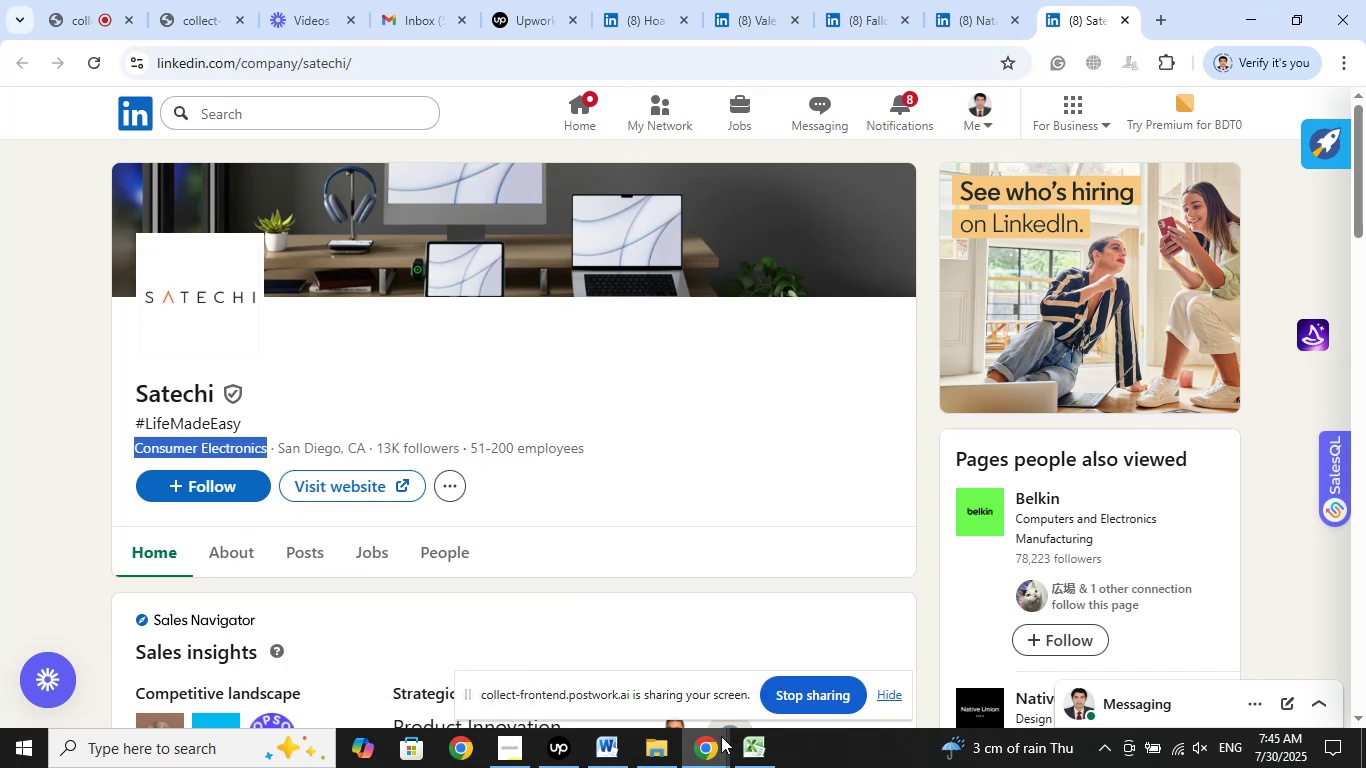 
left_click([753, 756])
 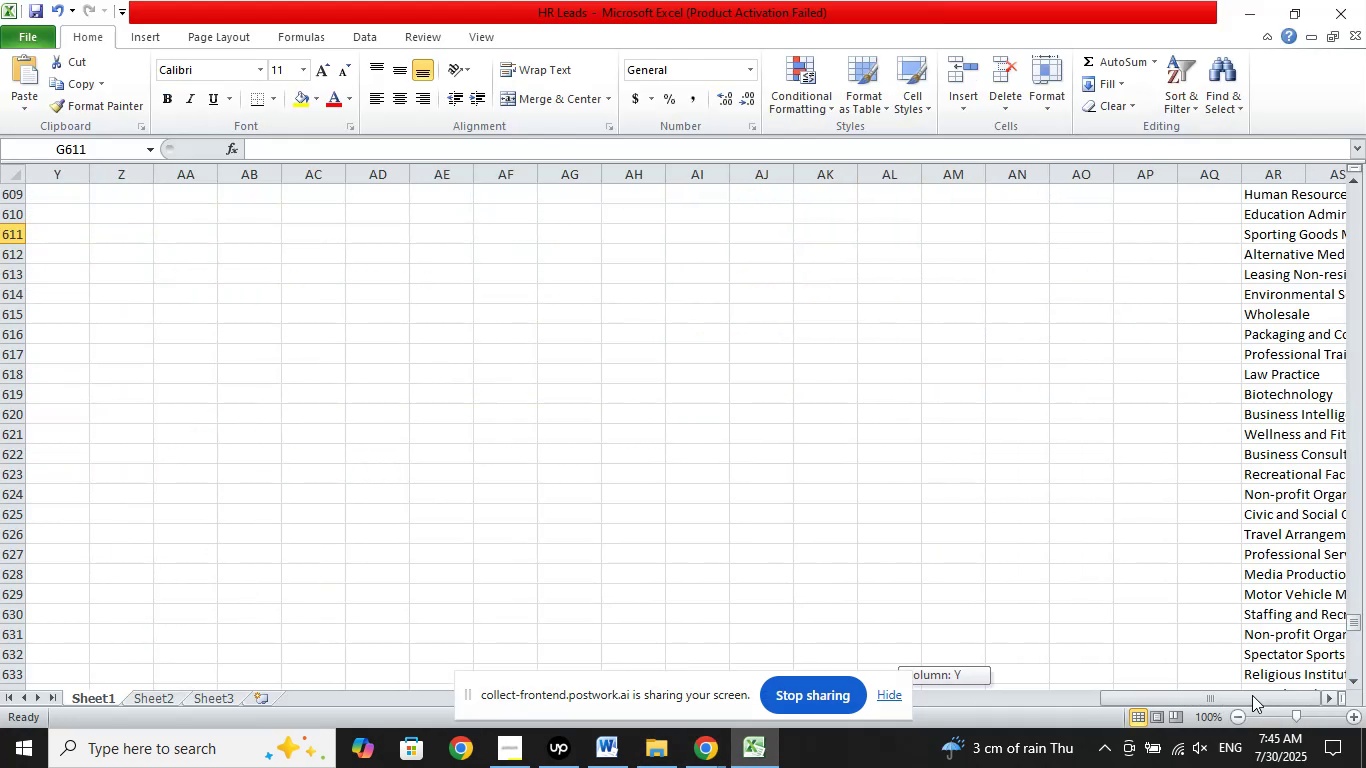 
scroll: coordinate [1288, 508], scroll_direction: down, amount: 24.0
 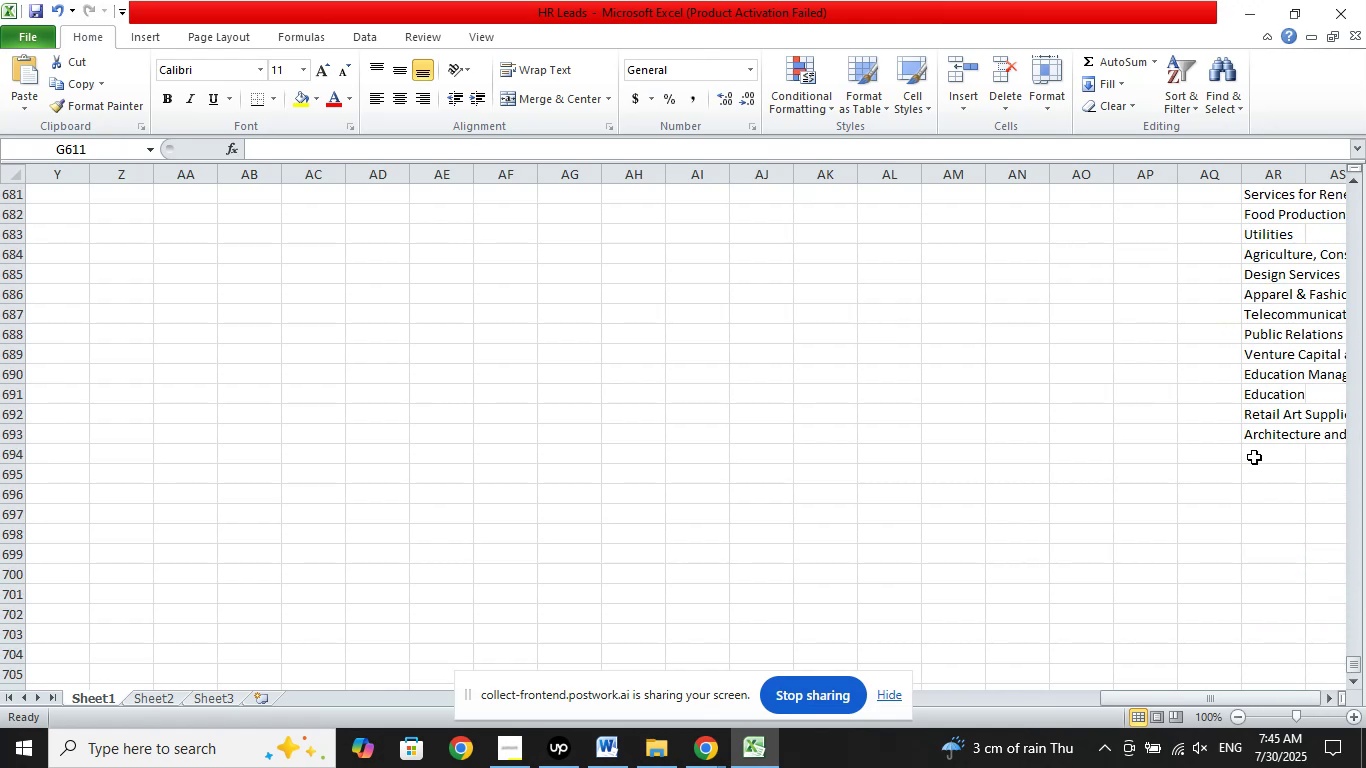 
left_click([1254, 457])
 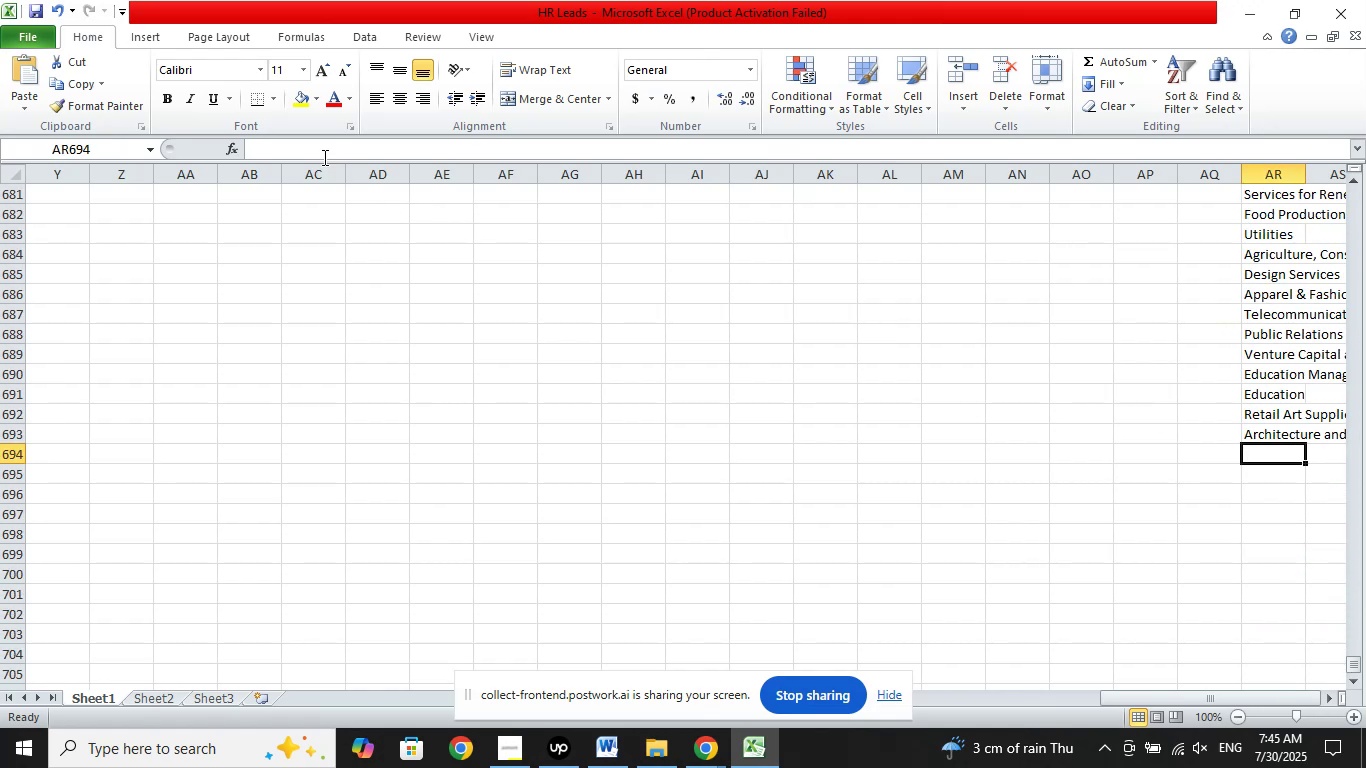 
left_click([315, 151])
 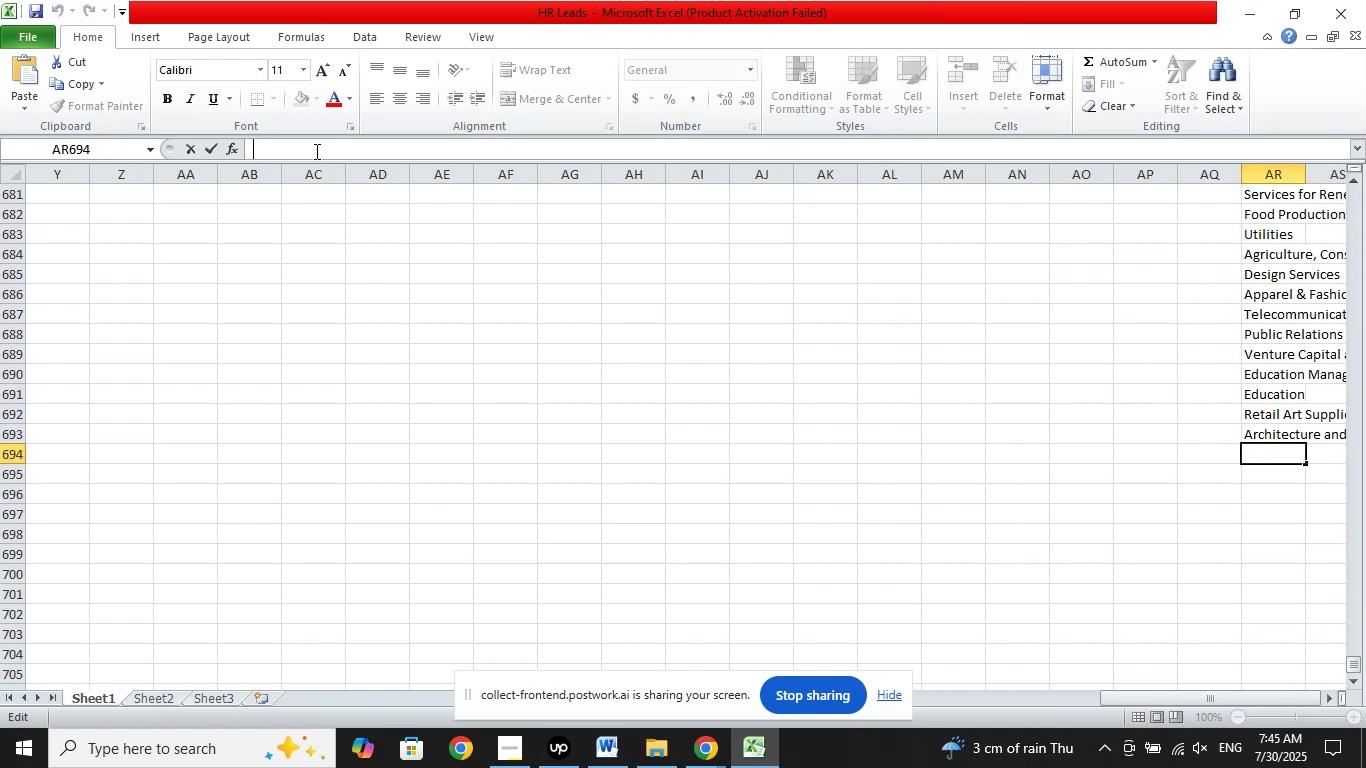 
right_click([315, 151])
 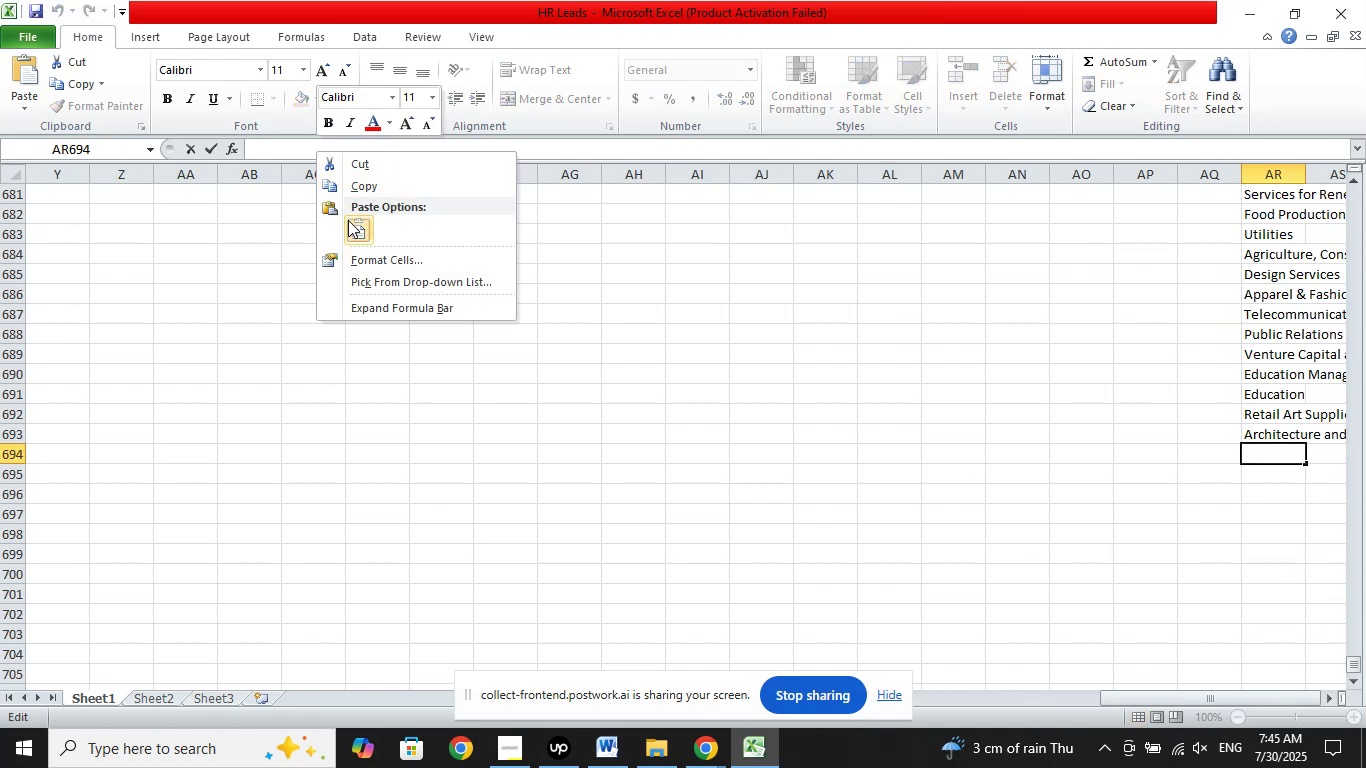 
left_click([349, 221])
 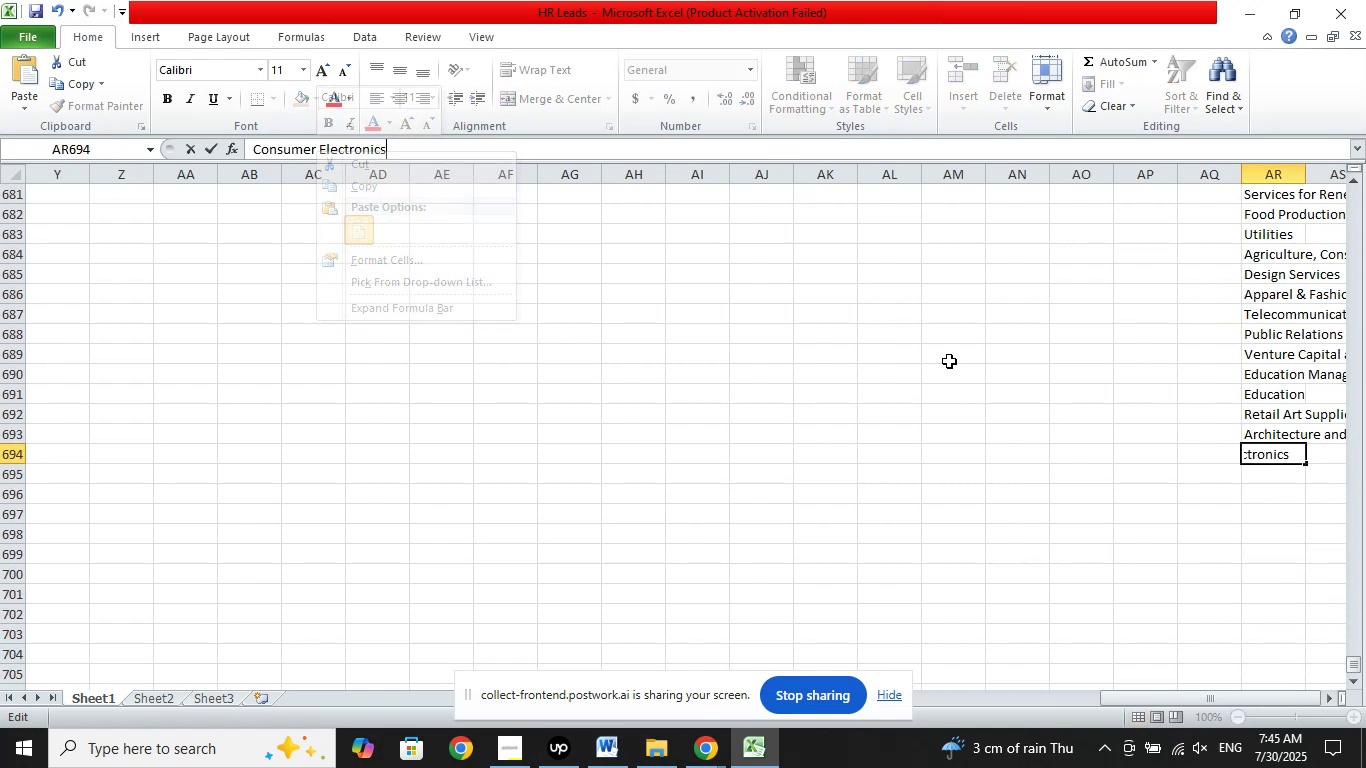 
left_click([949, 361])
 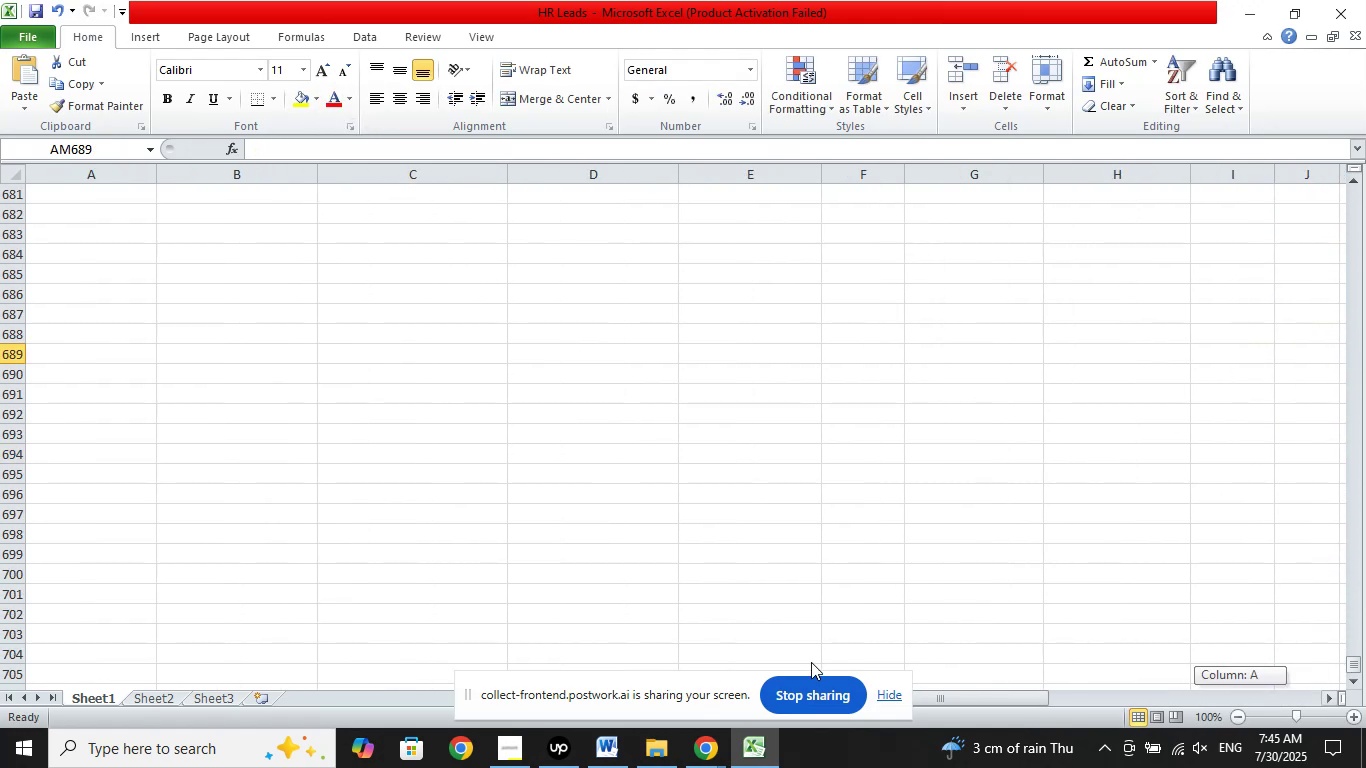 
scroll: coordinate [676, 490], scroll_direction: up, amount: 25.0
 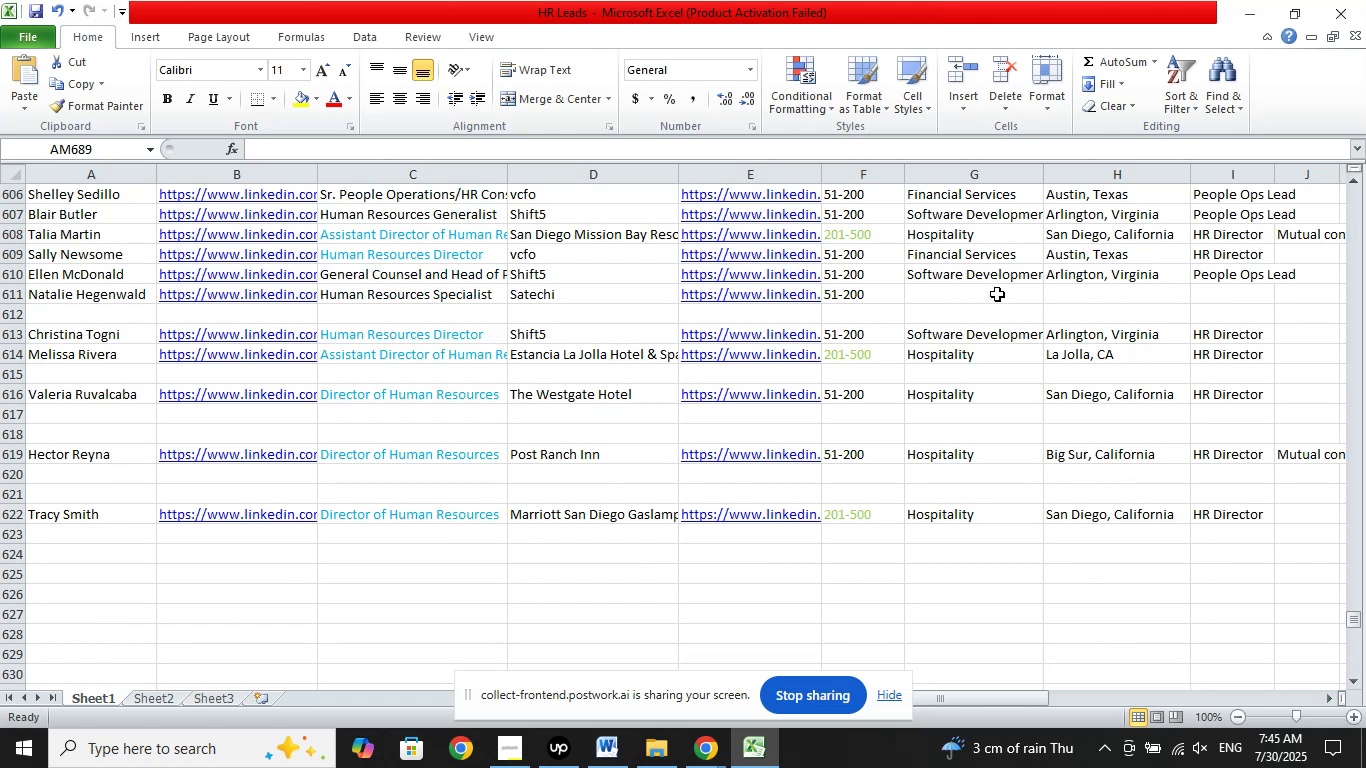 
left_click([996, 293])
 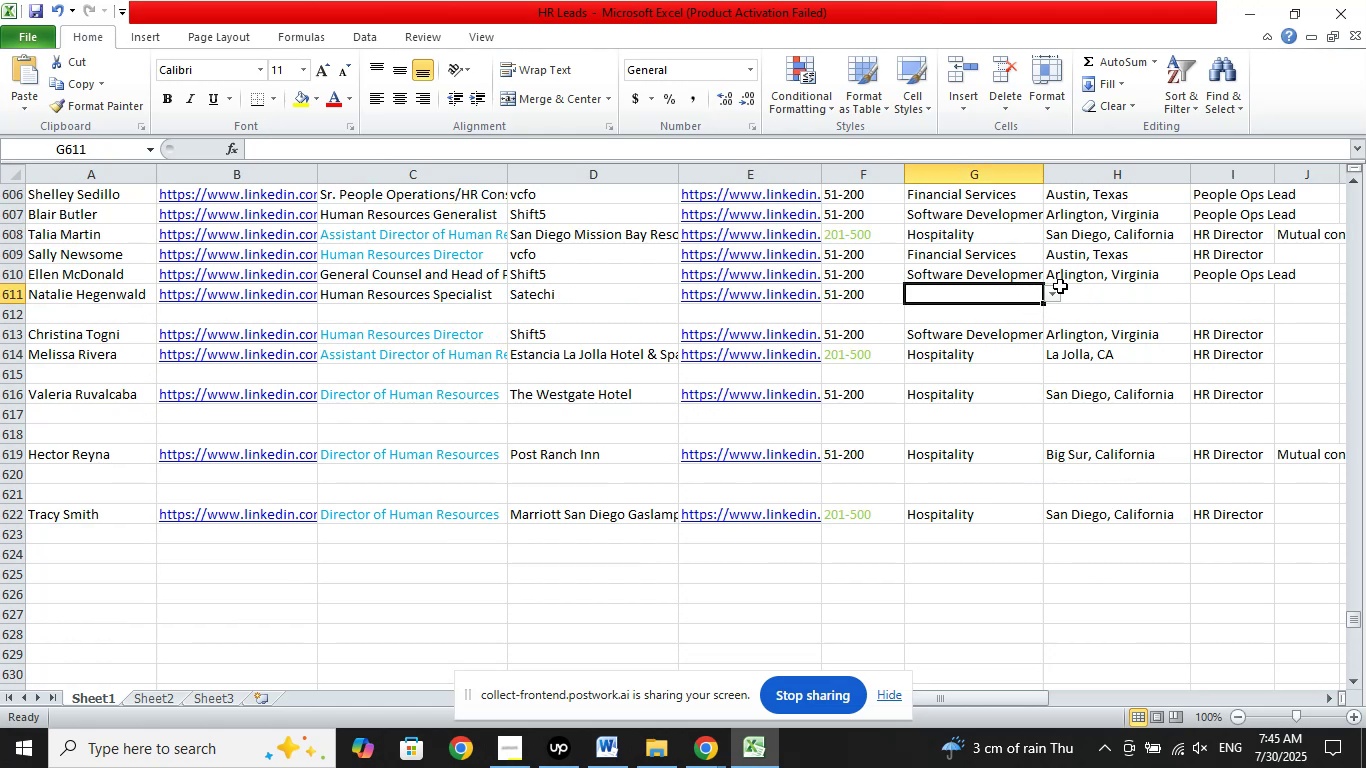 
left_click([1056, 294])
 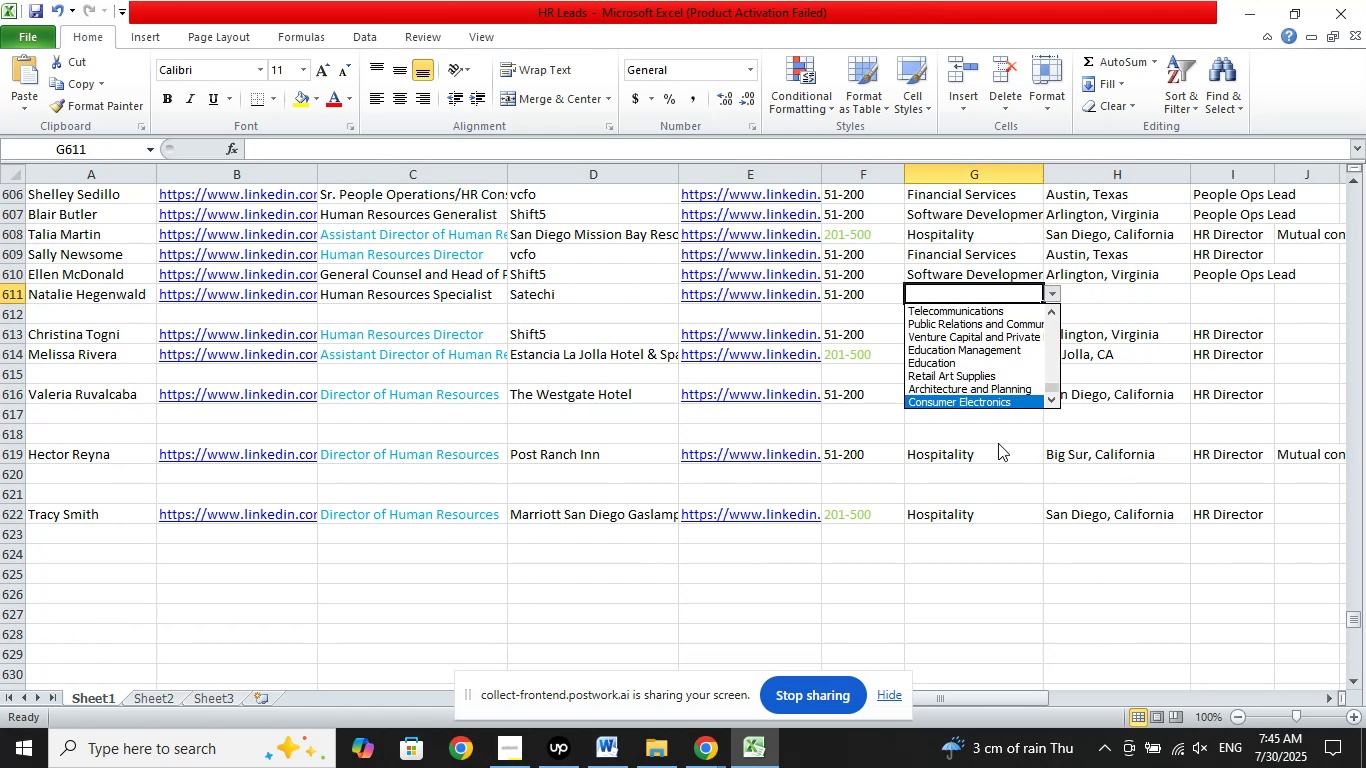 
left_click([970, 404])
 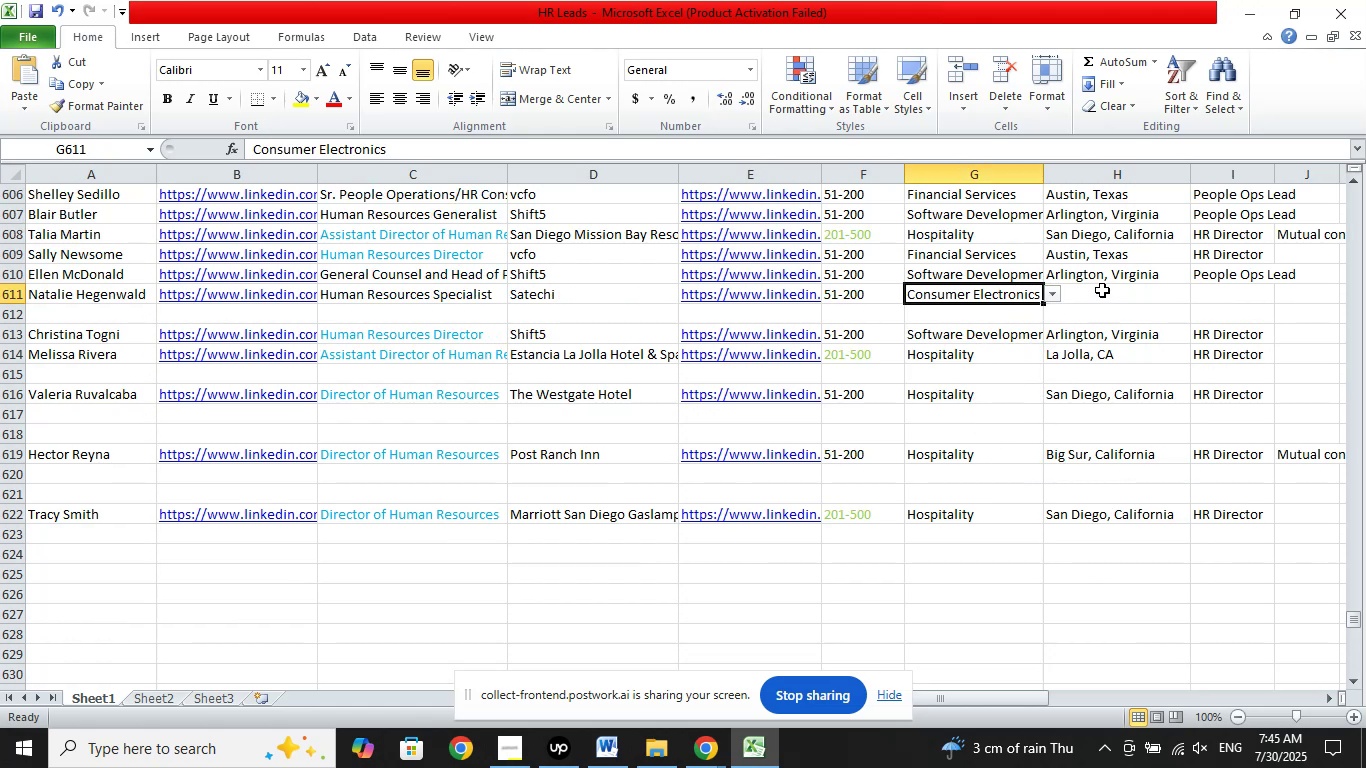 
left_click([1101, 286])
 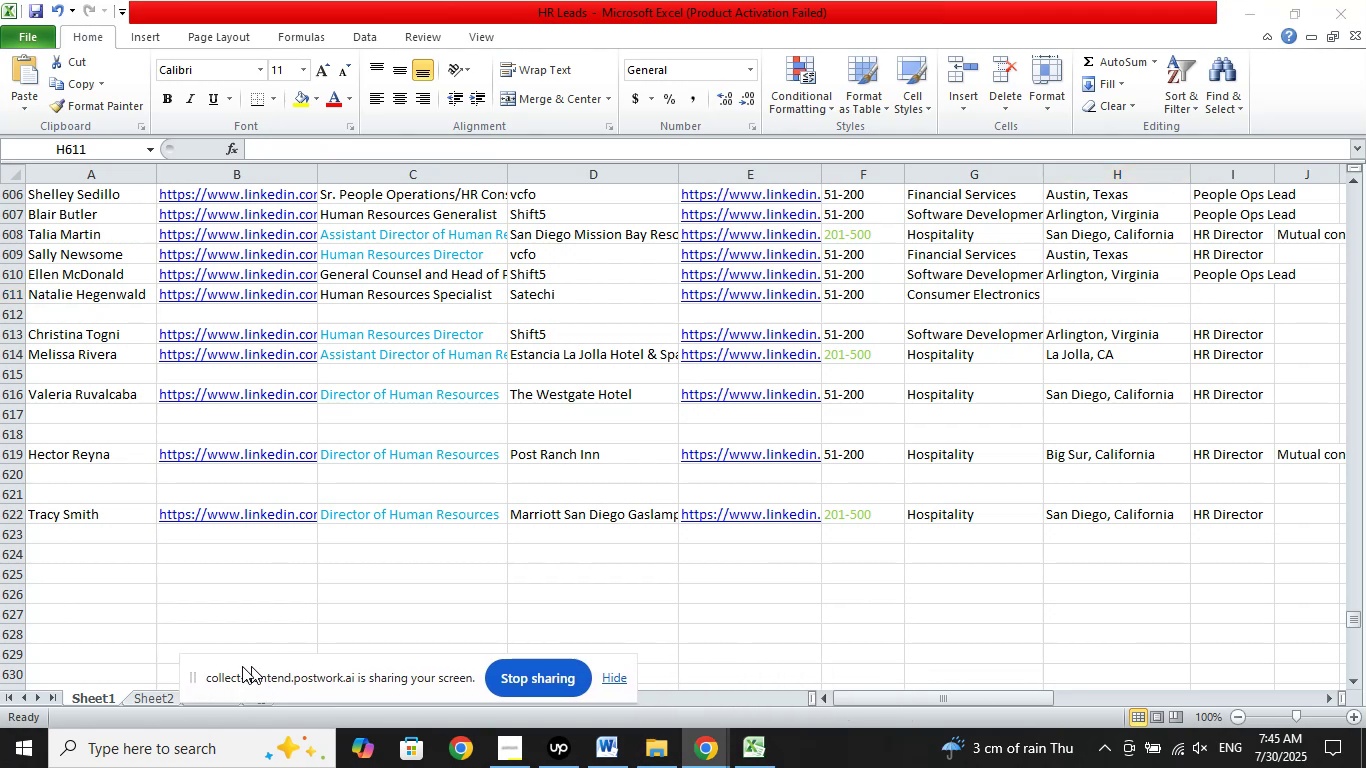 
wait(10.0)
 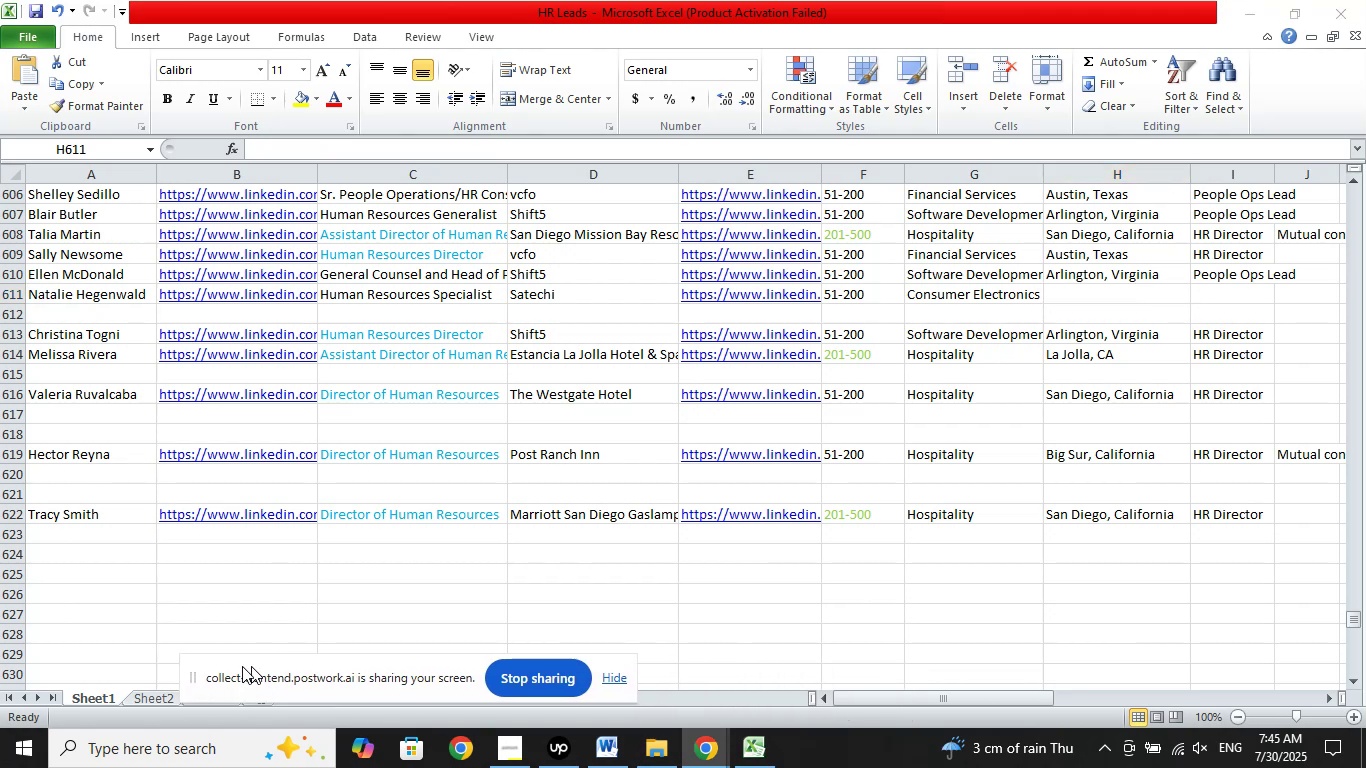 
left_click([1087, 299])
 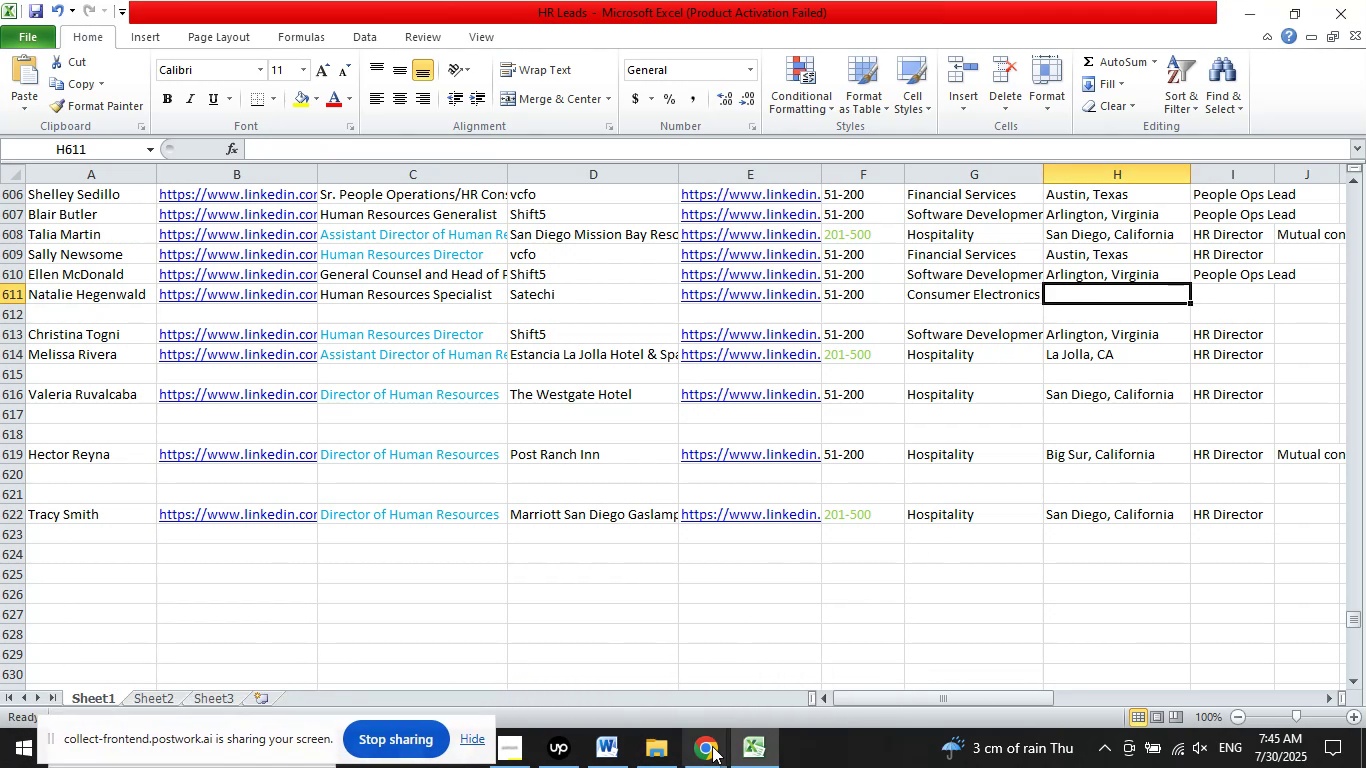 
left_click([708, 749])
 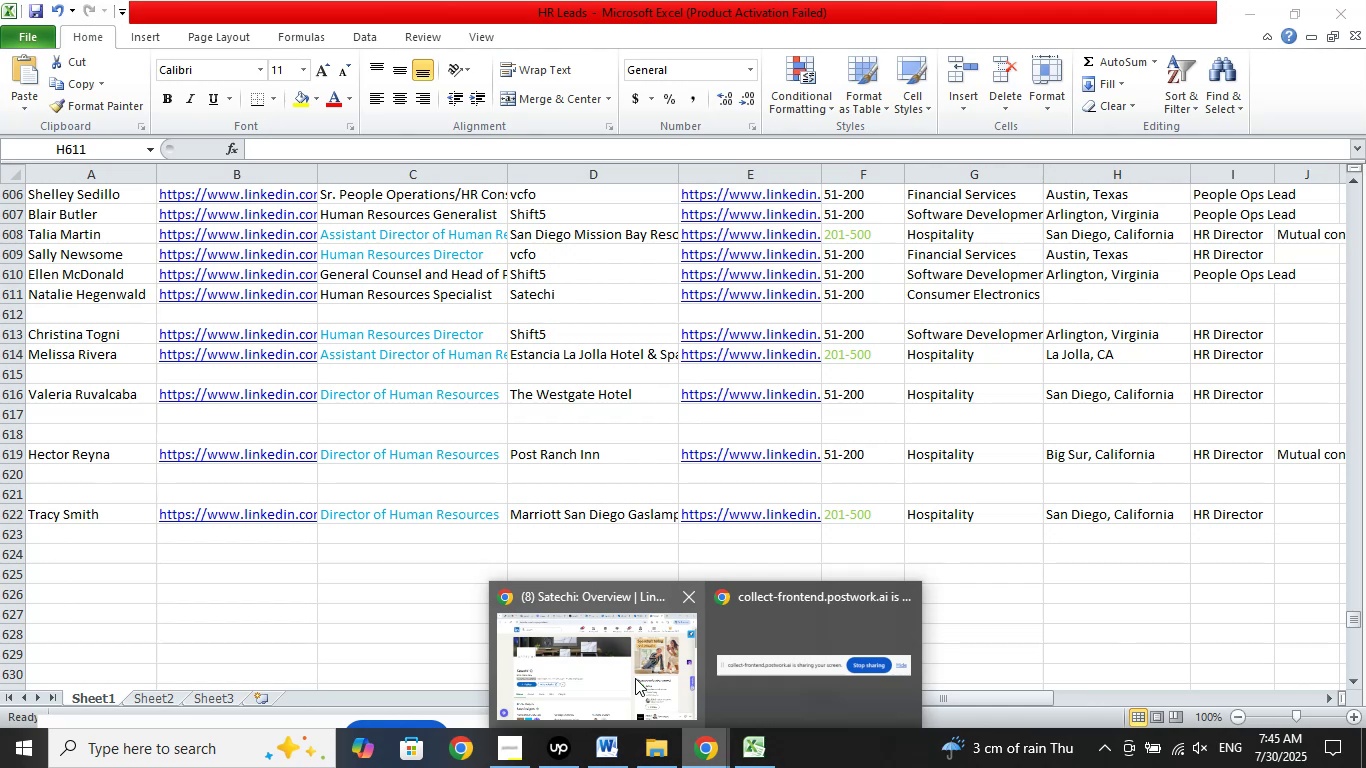 
left_click([635, 678])
 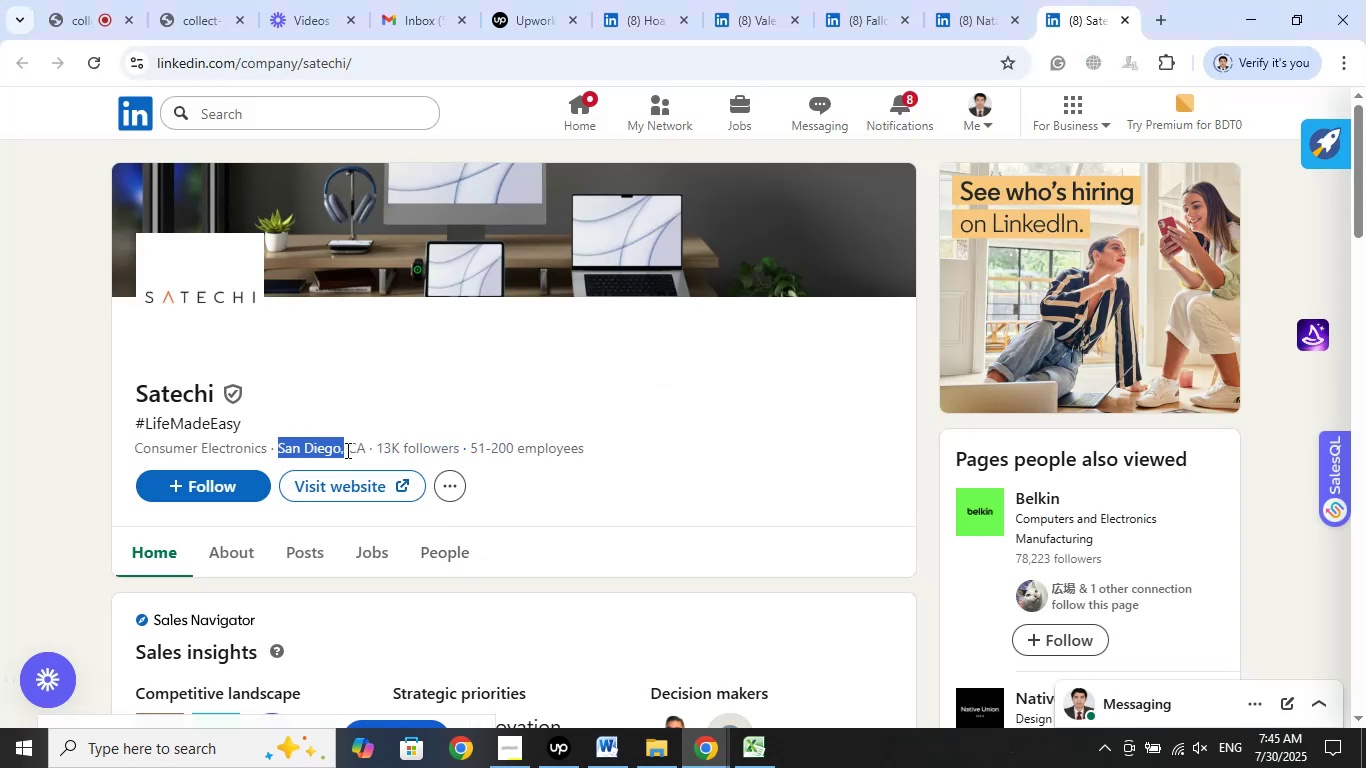 
right_click([356, 448])
 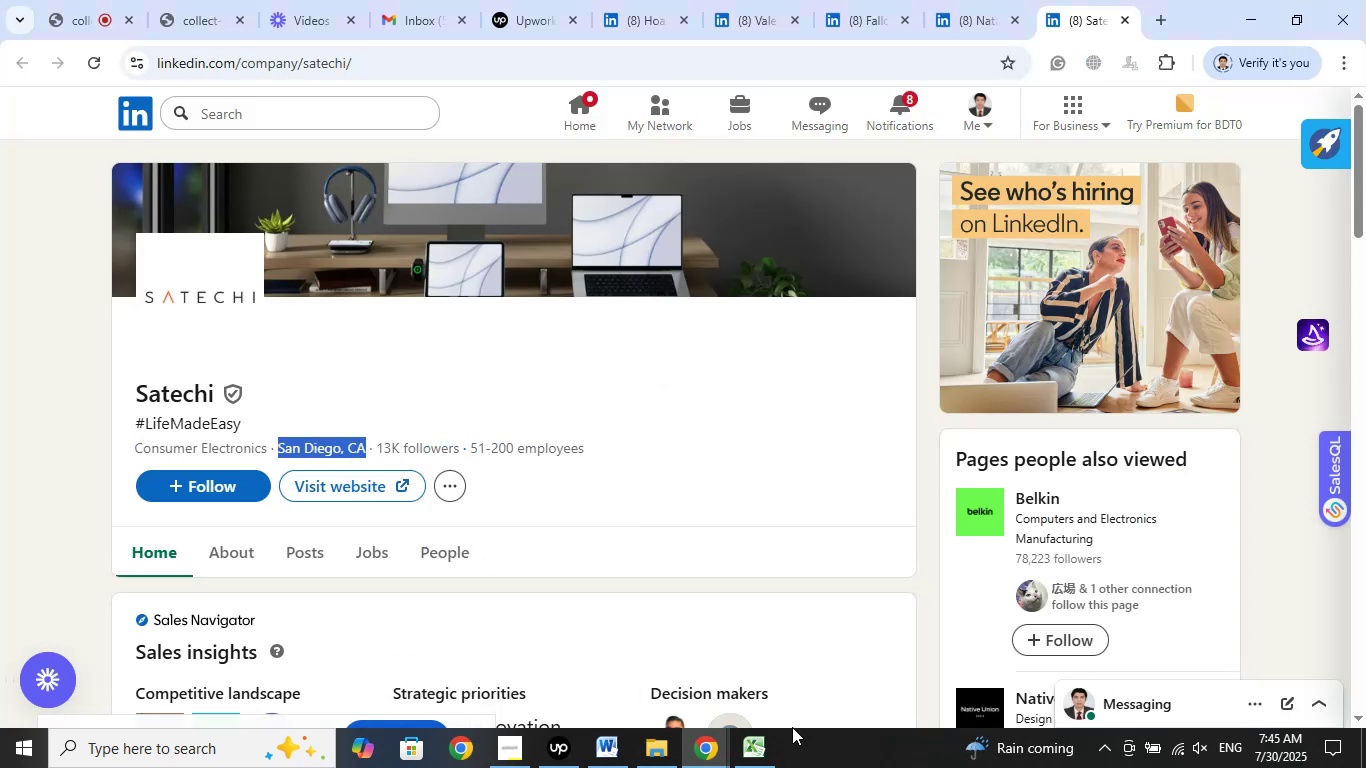 
left_click([742, 743])
 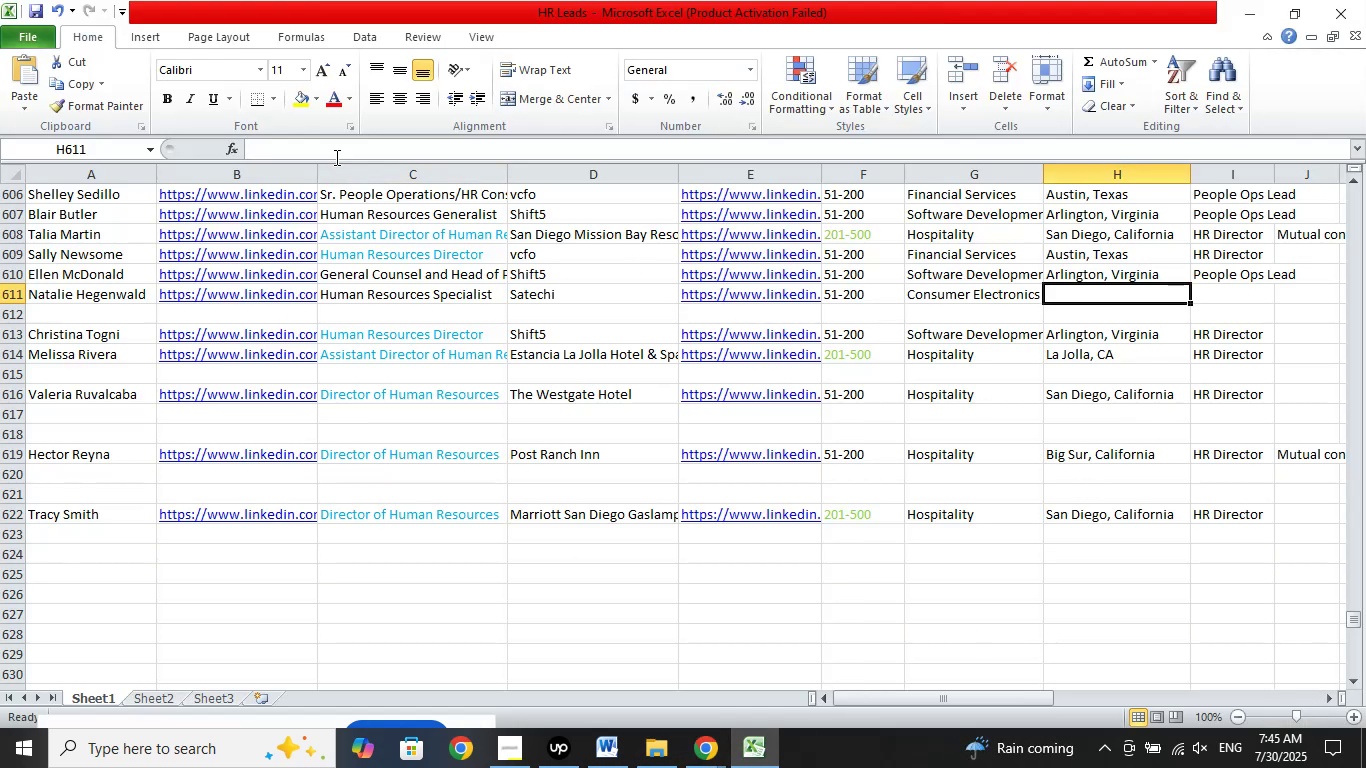 
right_click([335, 154])
 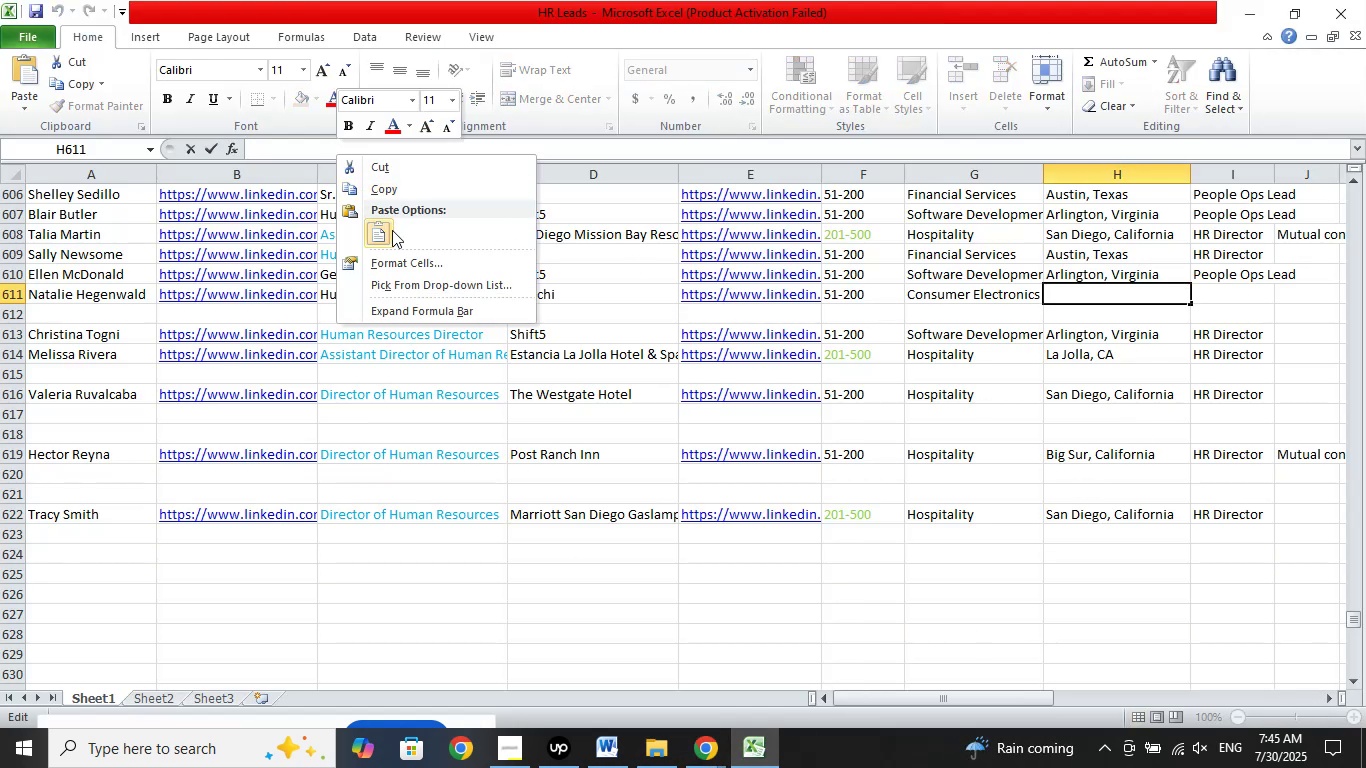 
left_click([392, 230])
 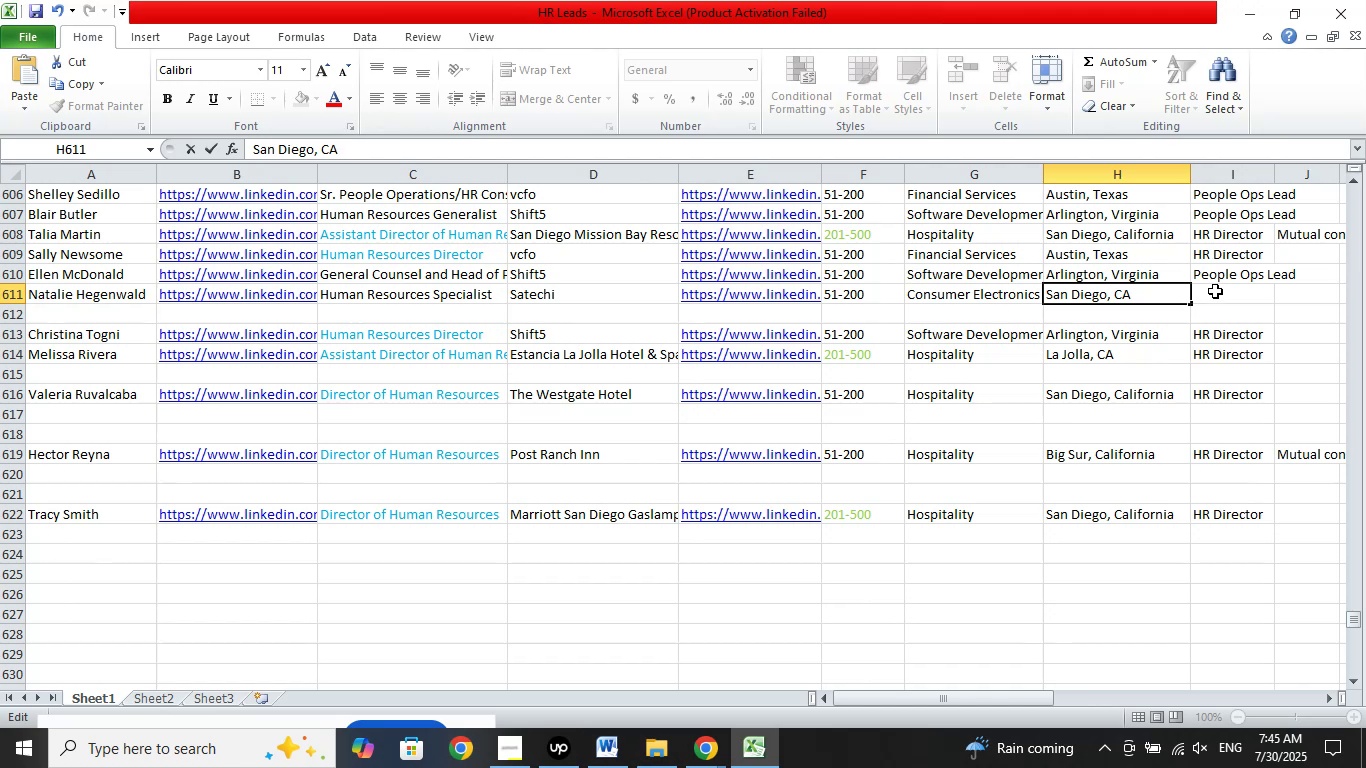 
left_click([1214, 290])
 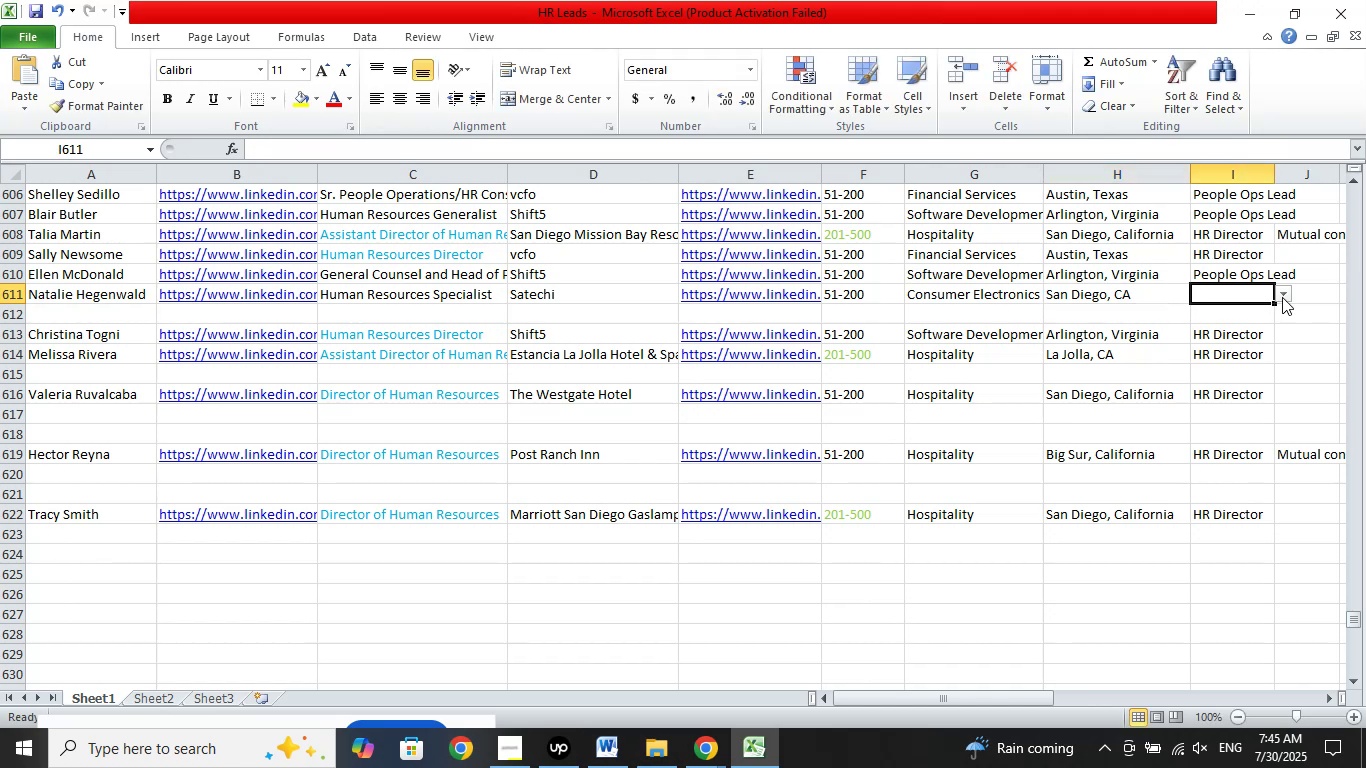 
left_click([1284, 292])
 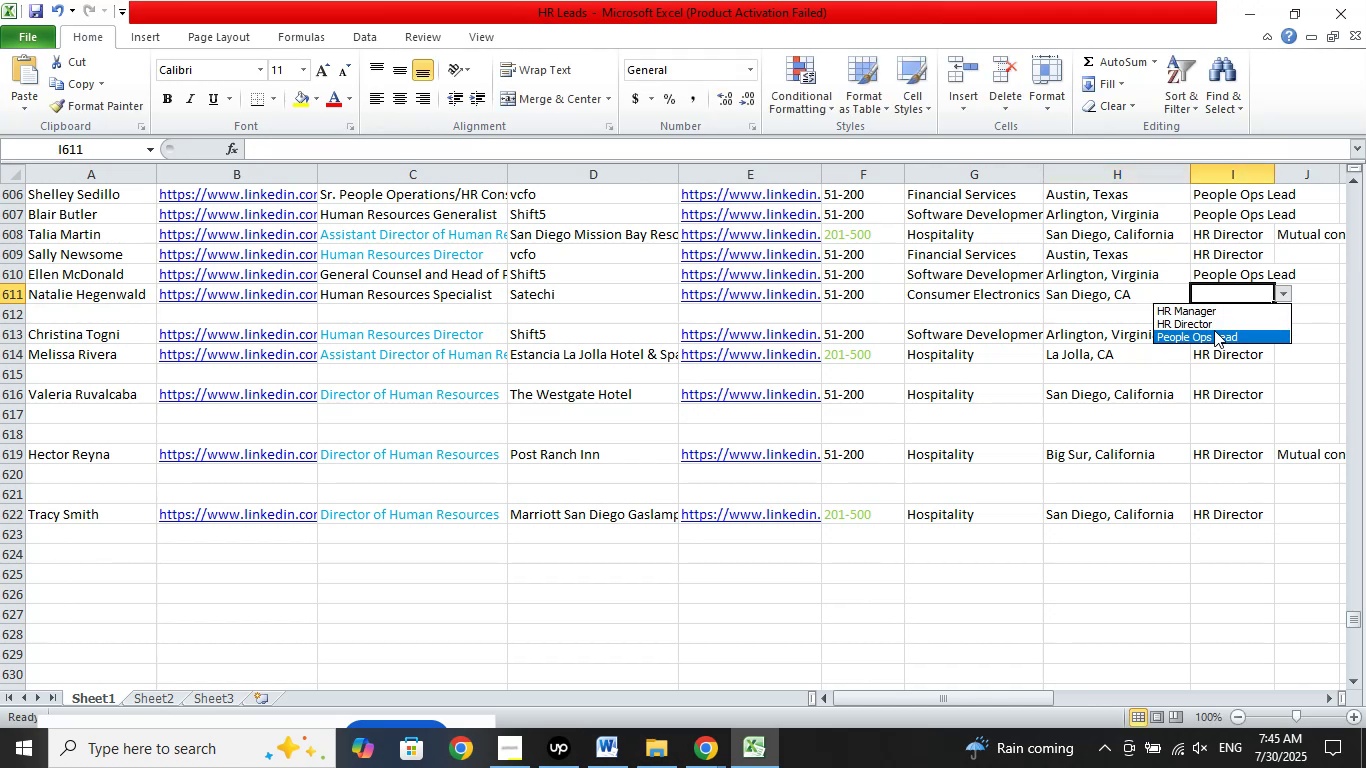 
left_click([1214, 333])
 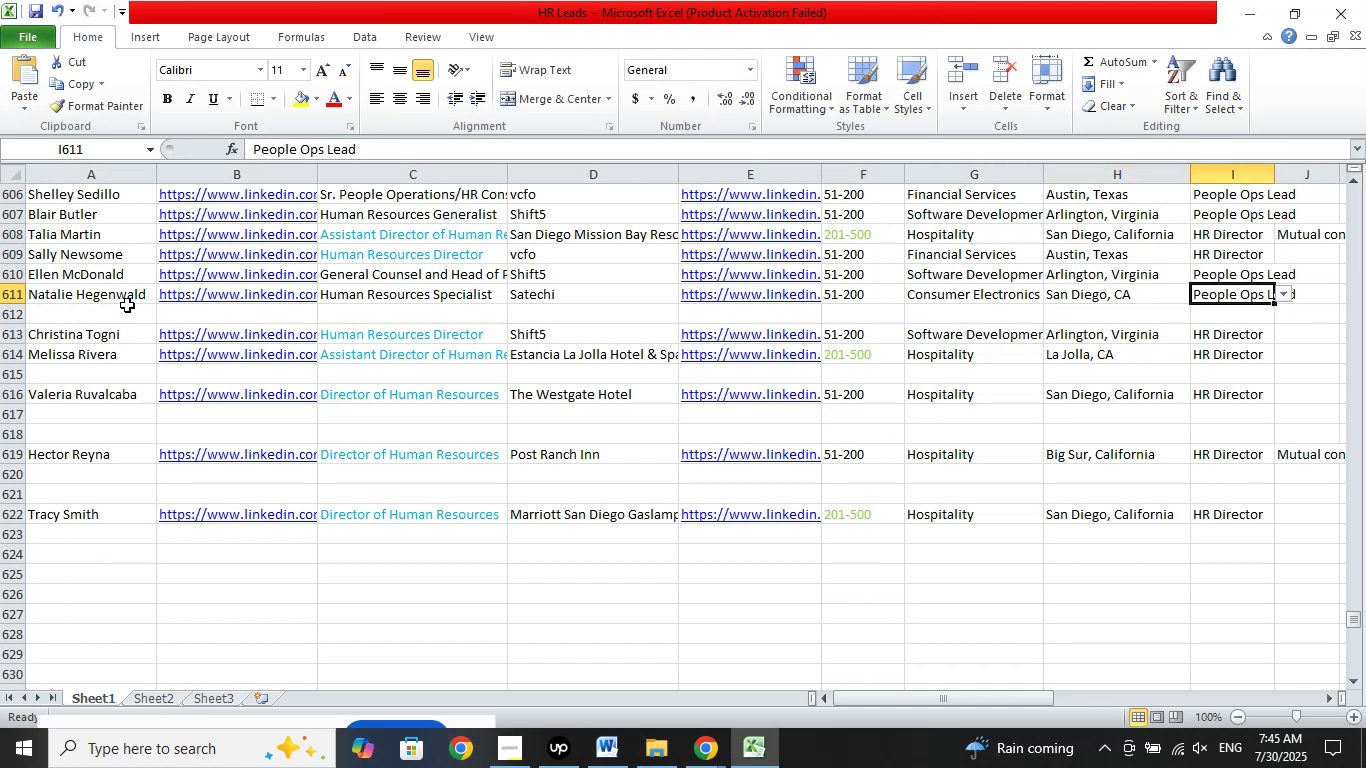 
left_click([112, 319])
 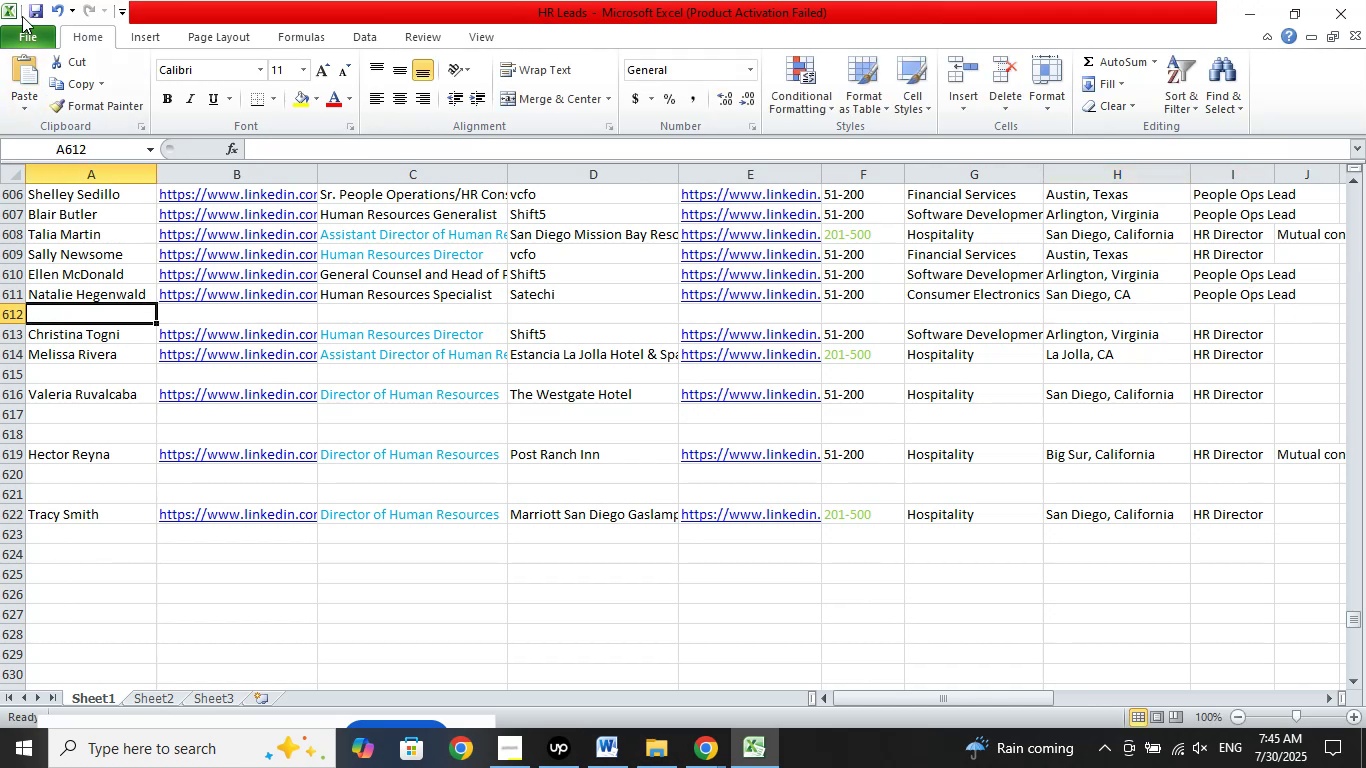 
left_click([32, 10])
 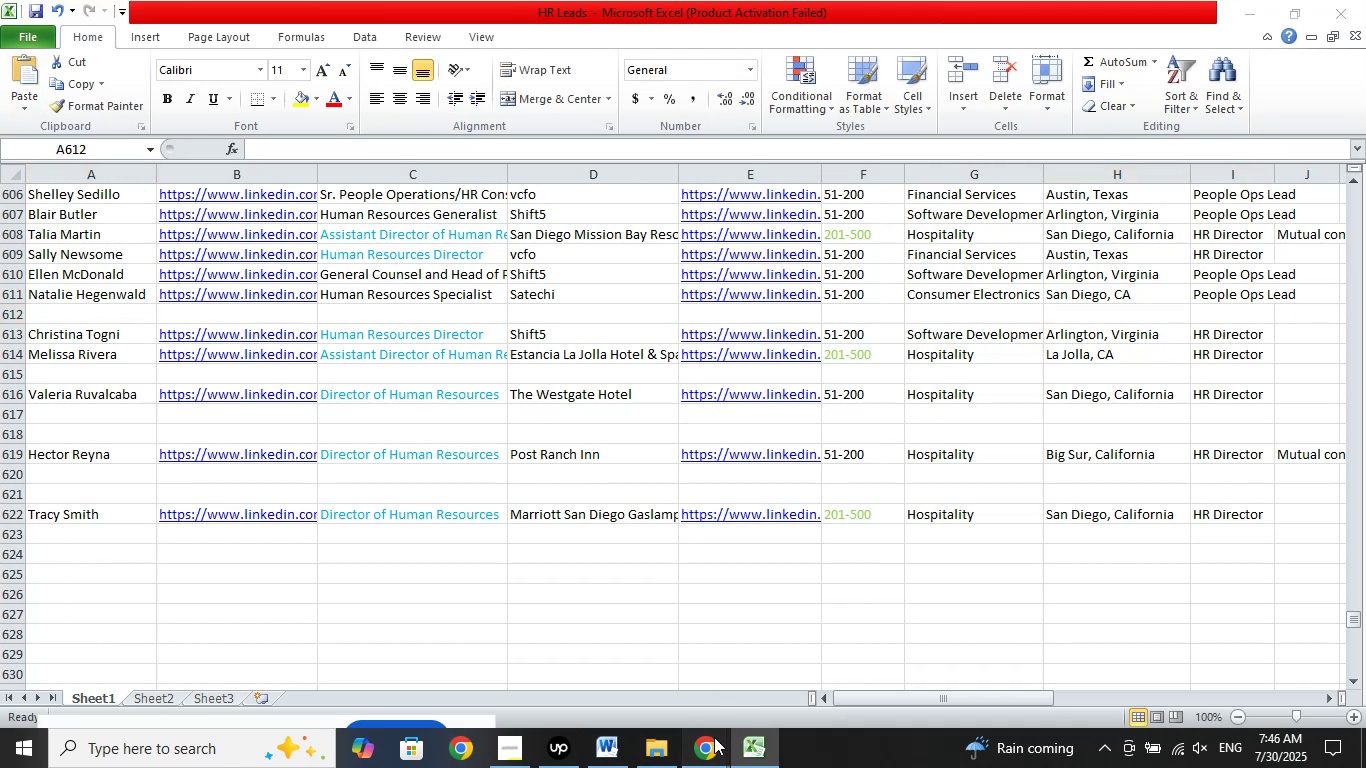 
left_click([605, 649])
 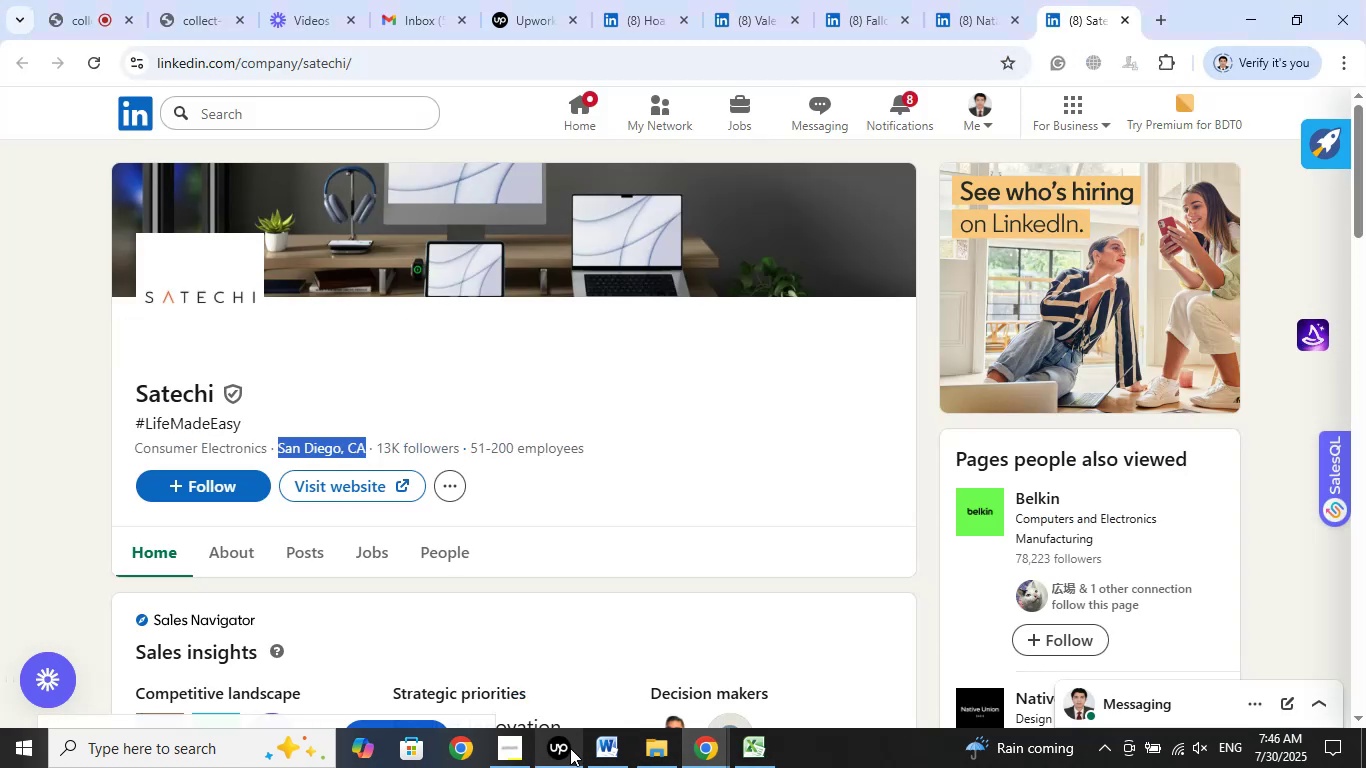 
left_click([569, 749])
 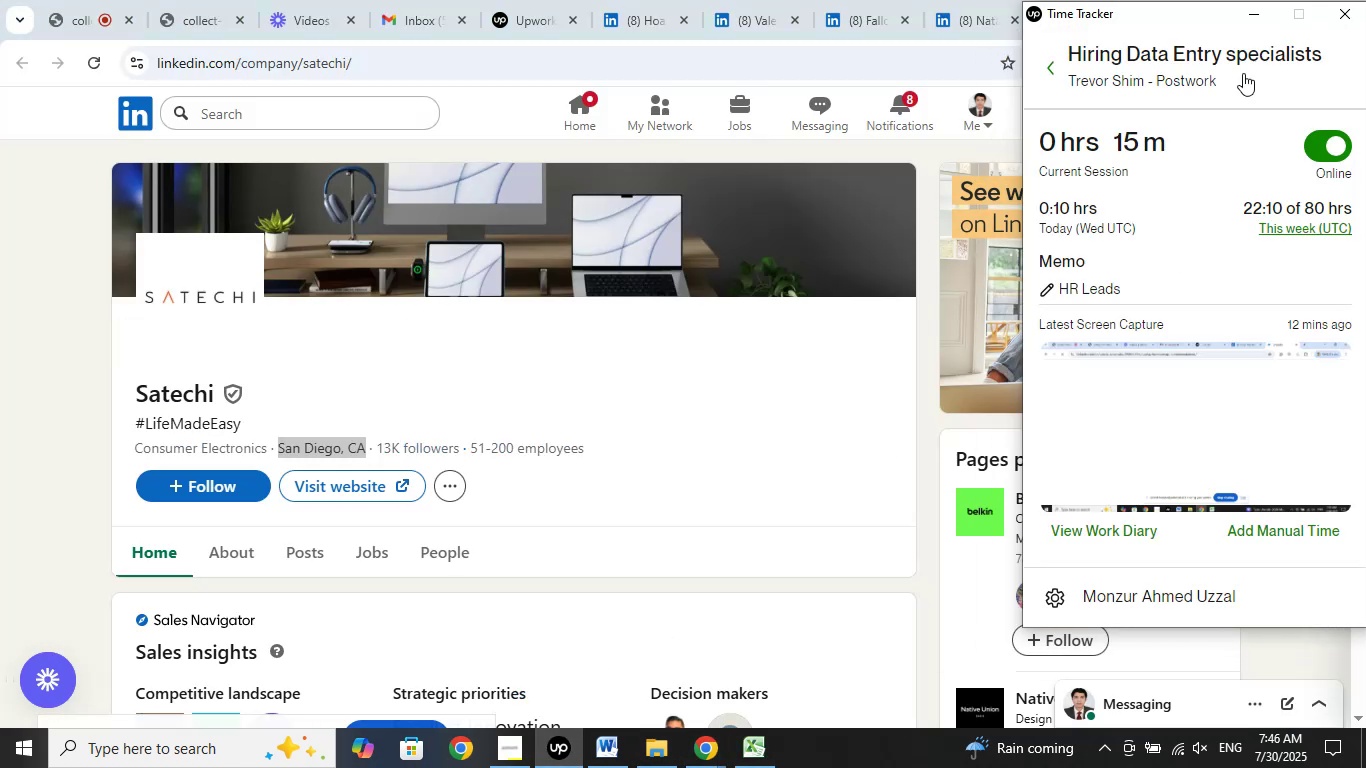 
left_click([1249, 4])
 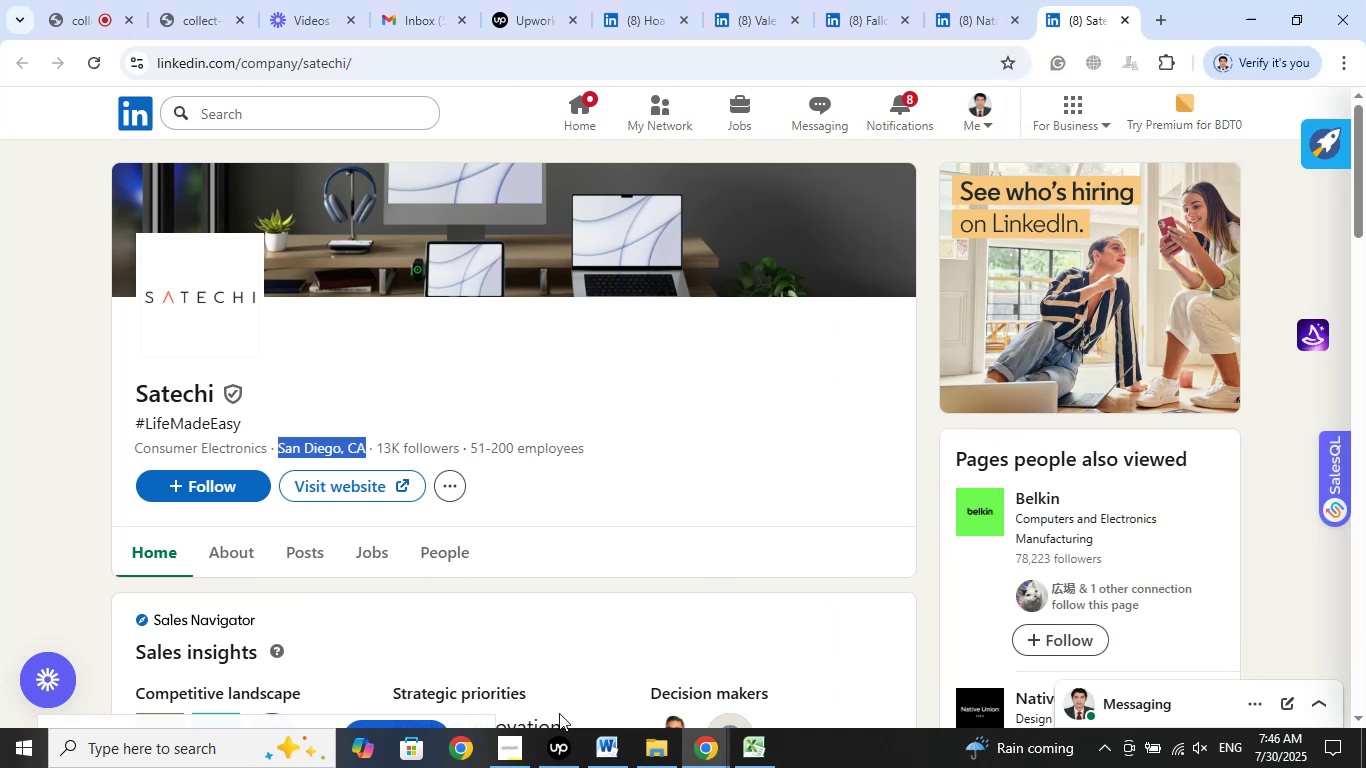 
left_click([518, 741])
 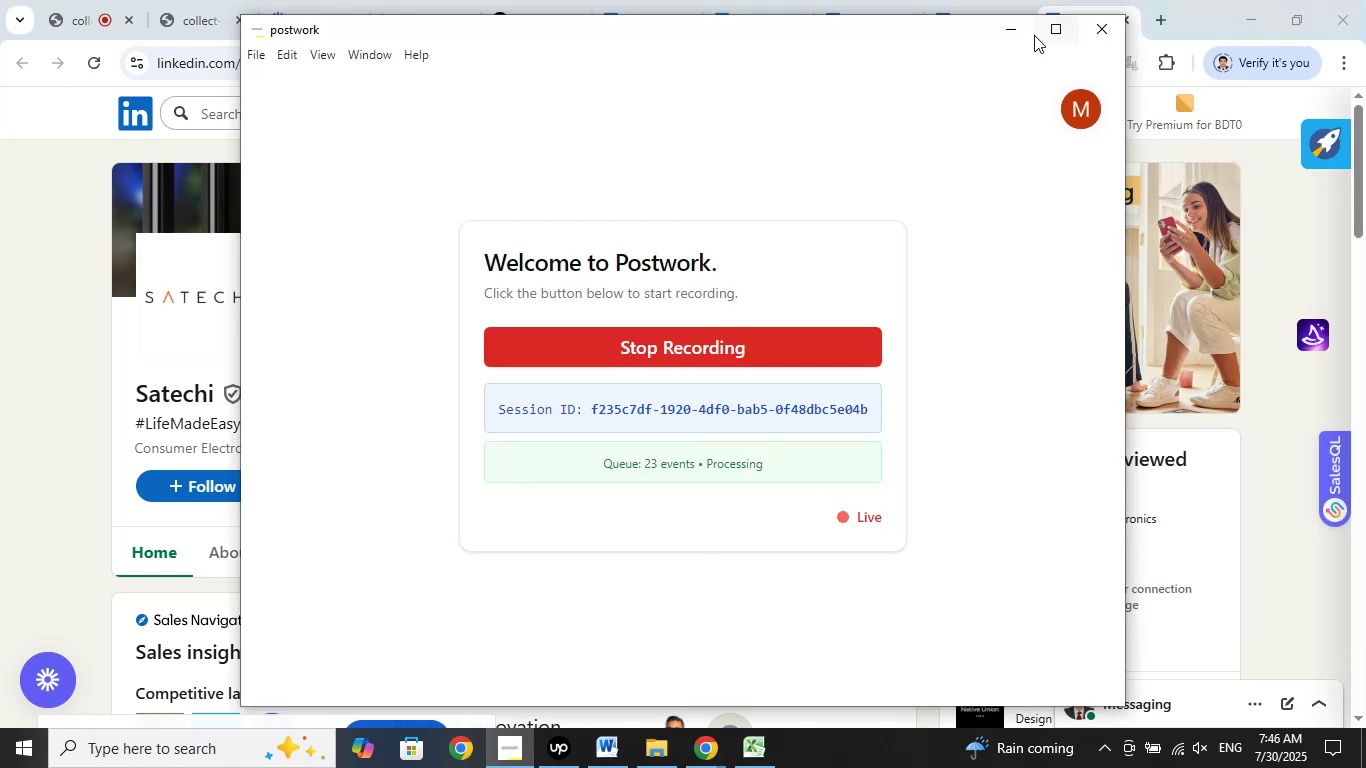 
left_click([1011, 34])
 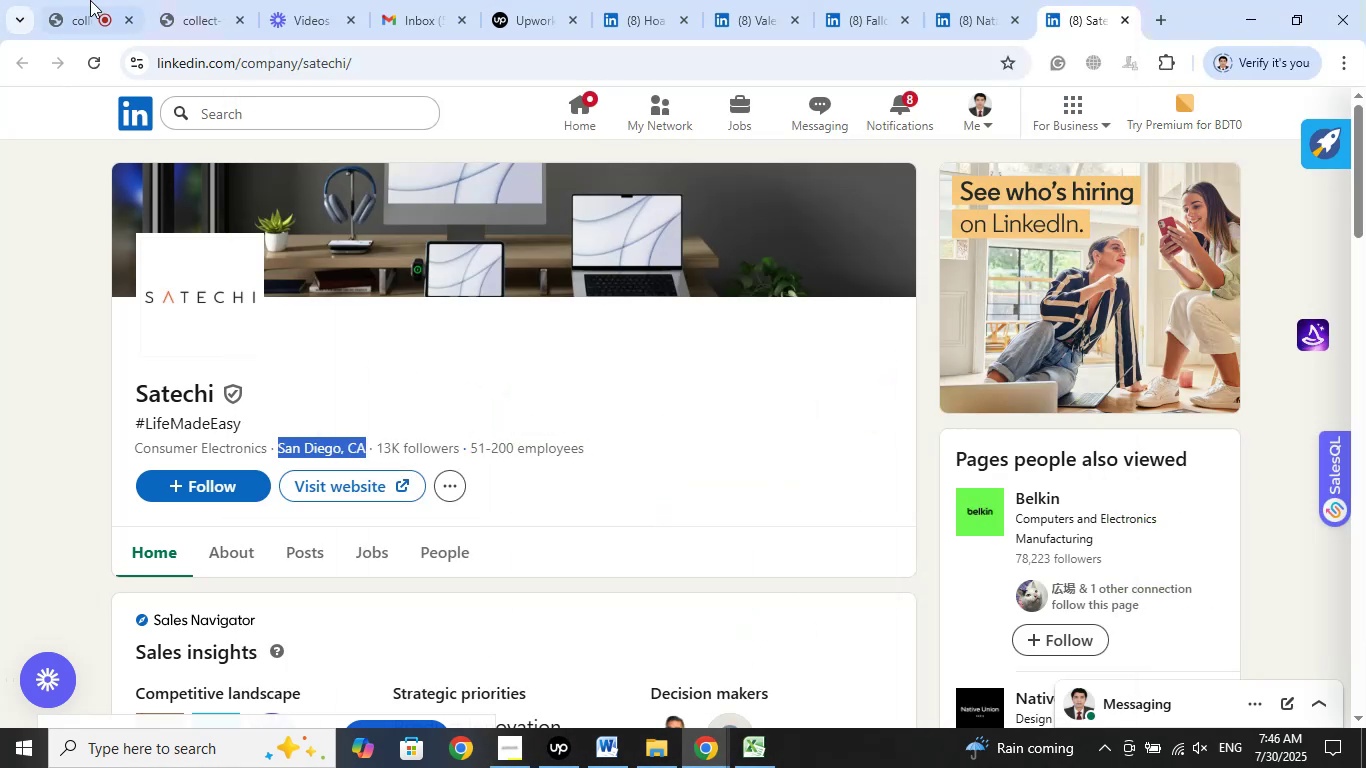 
left_click([90, 0])
 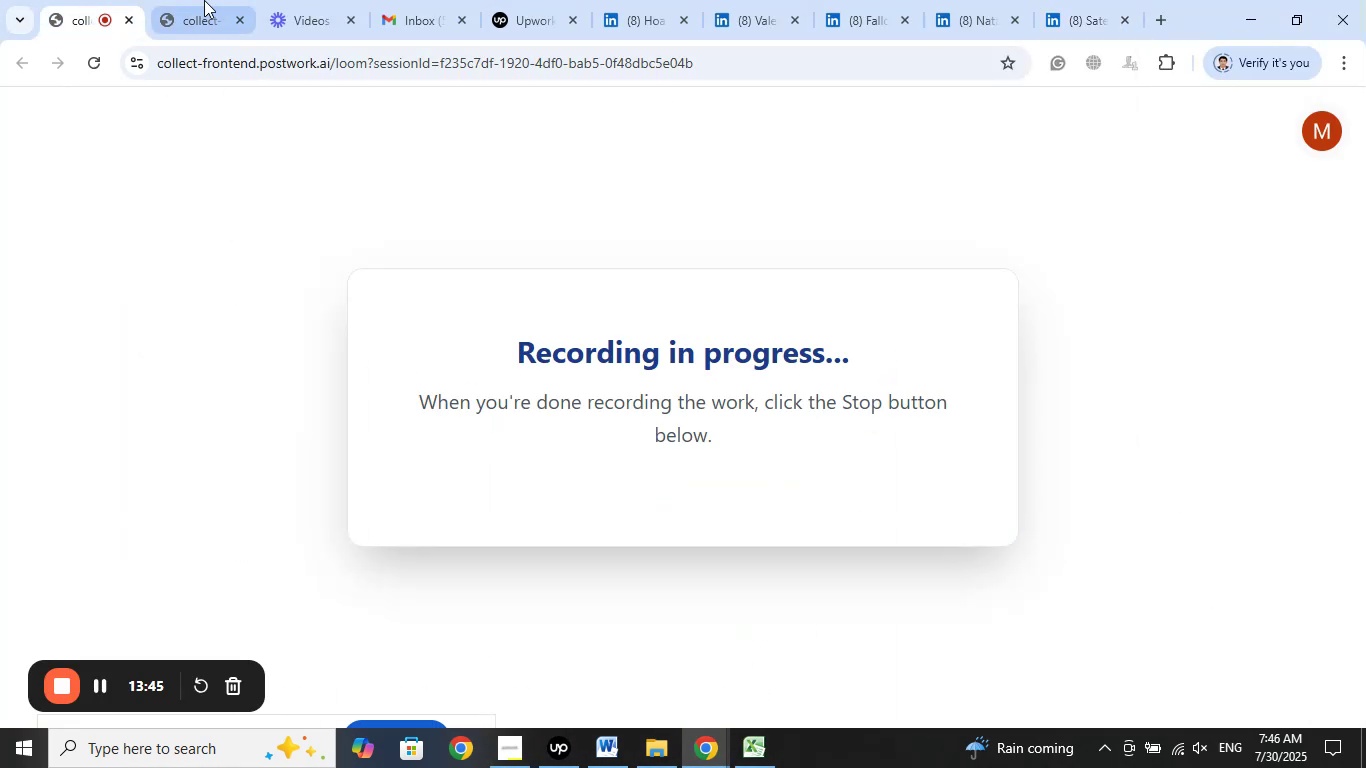 
left_click([205, 0])
 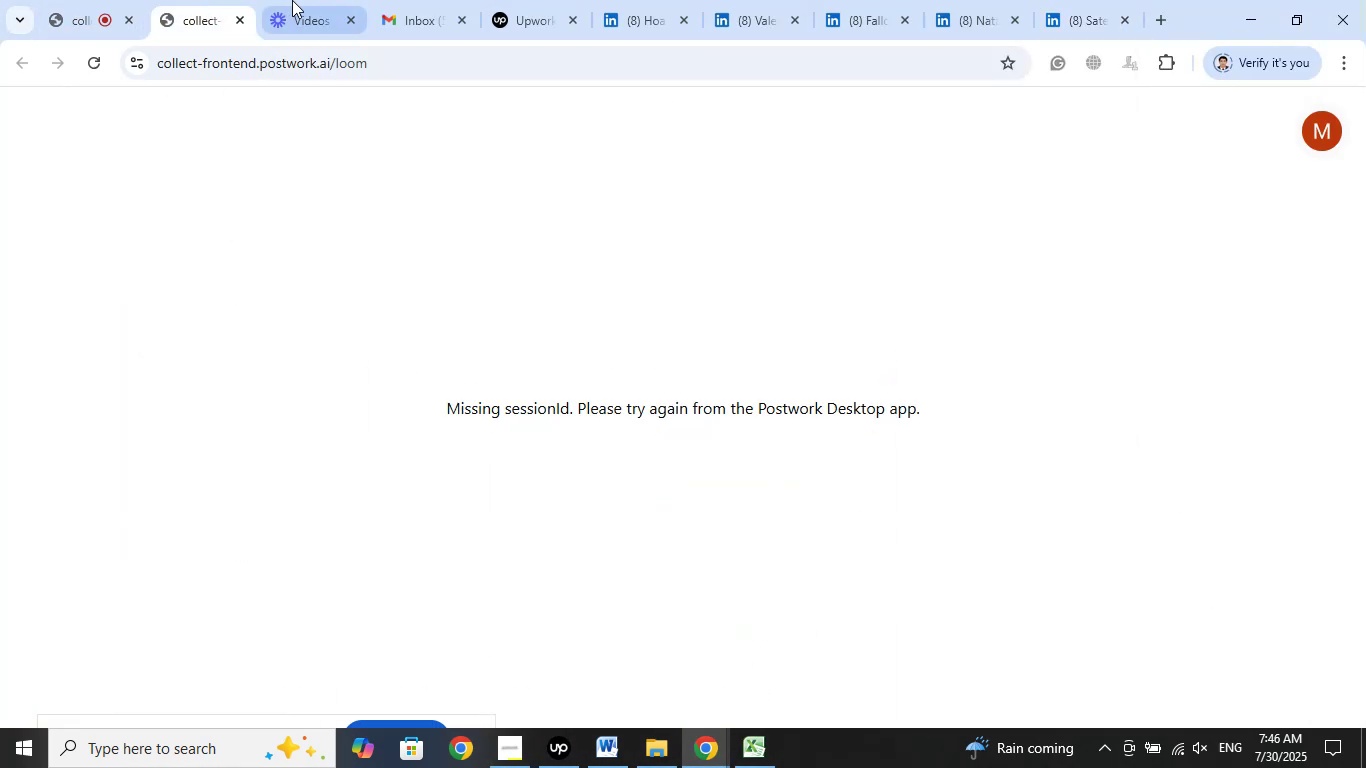 
left_click([292, 0])
 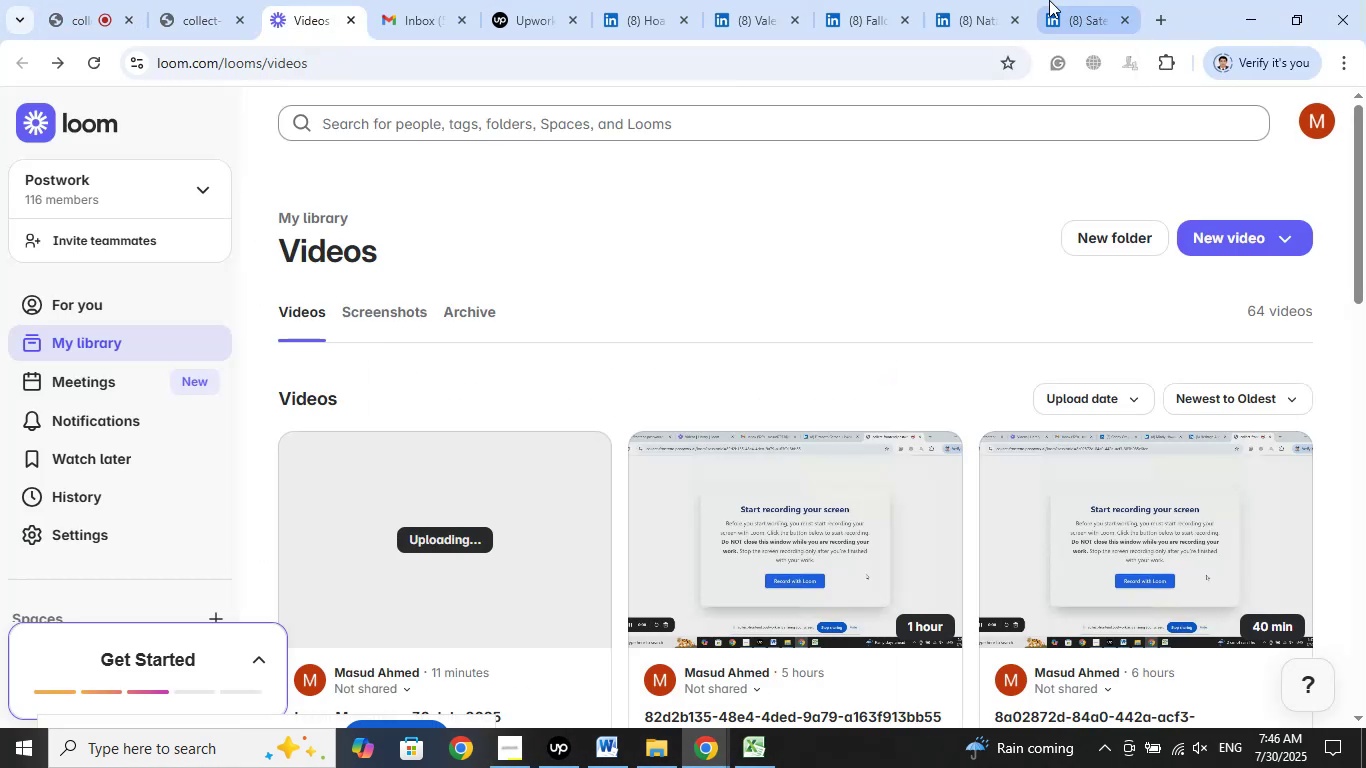 
left_click([1082, 0])
 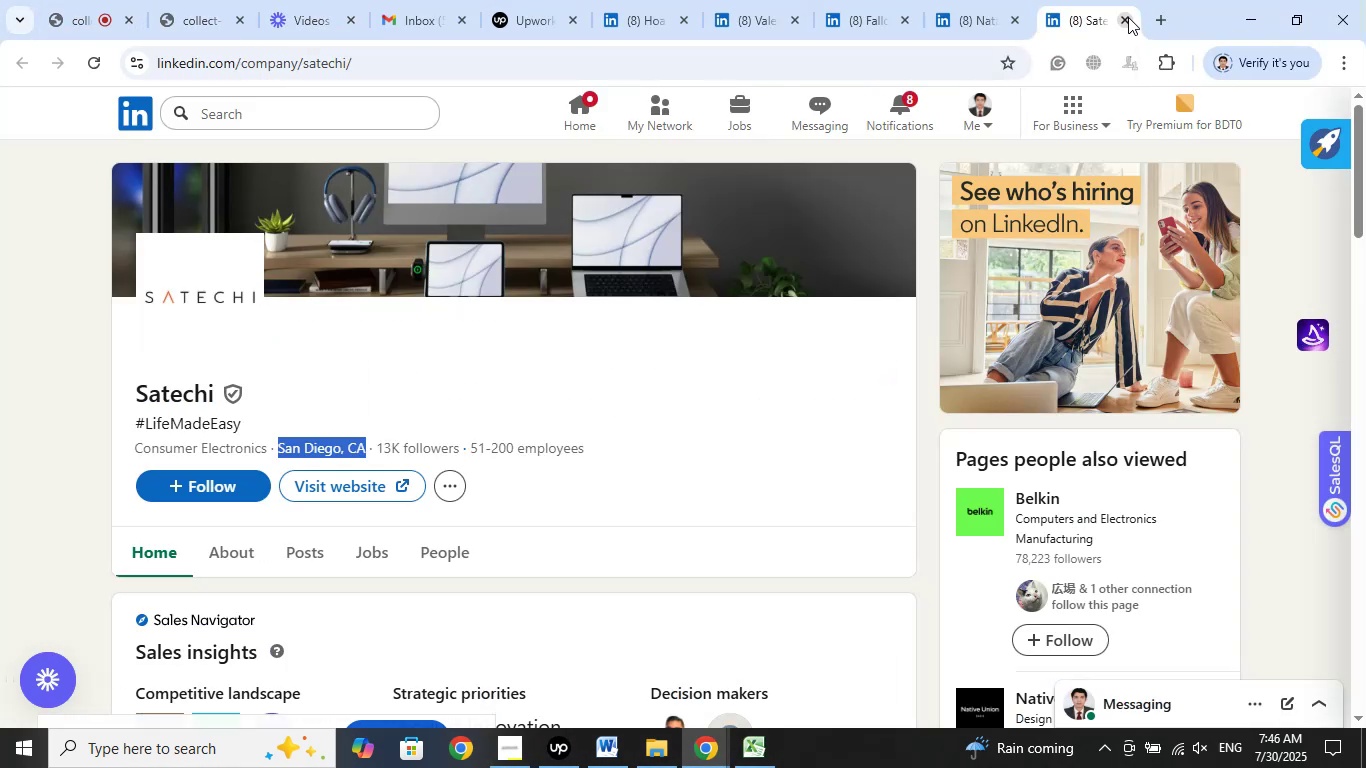 
left_click([1128, 17])
 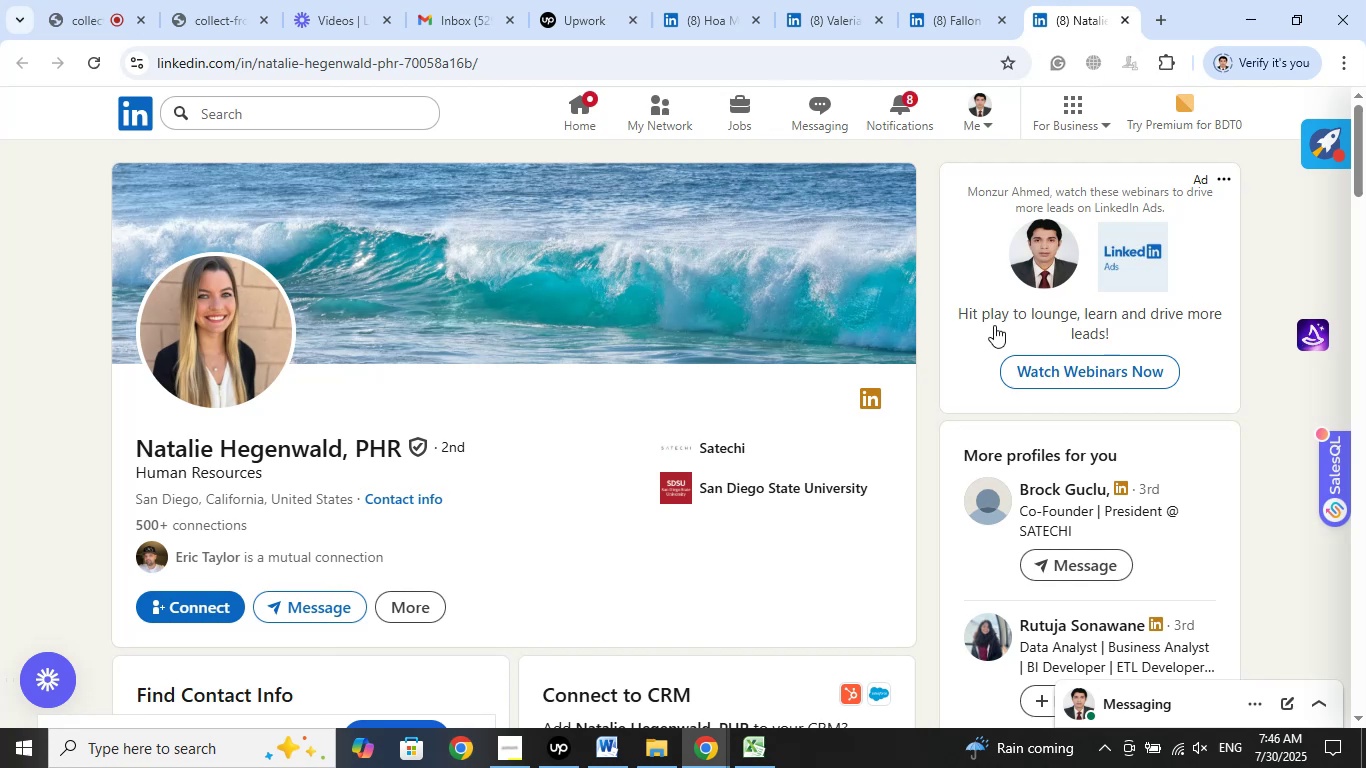 
scroll: coordinate [1044, 318], scroll_direction: up, amount: 2.0
 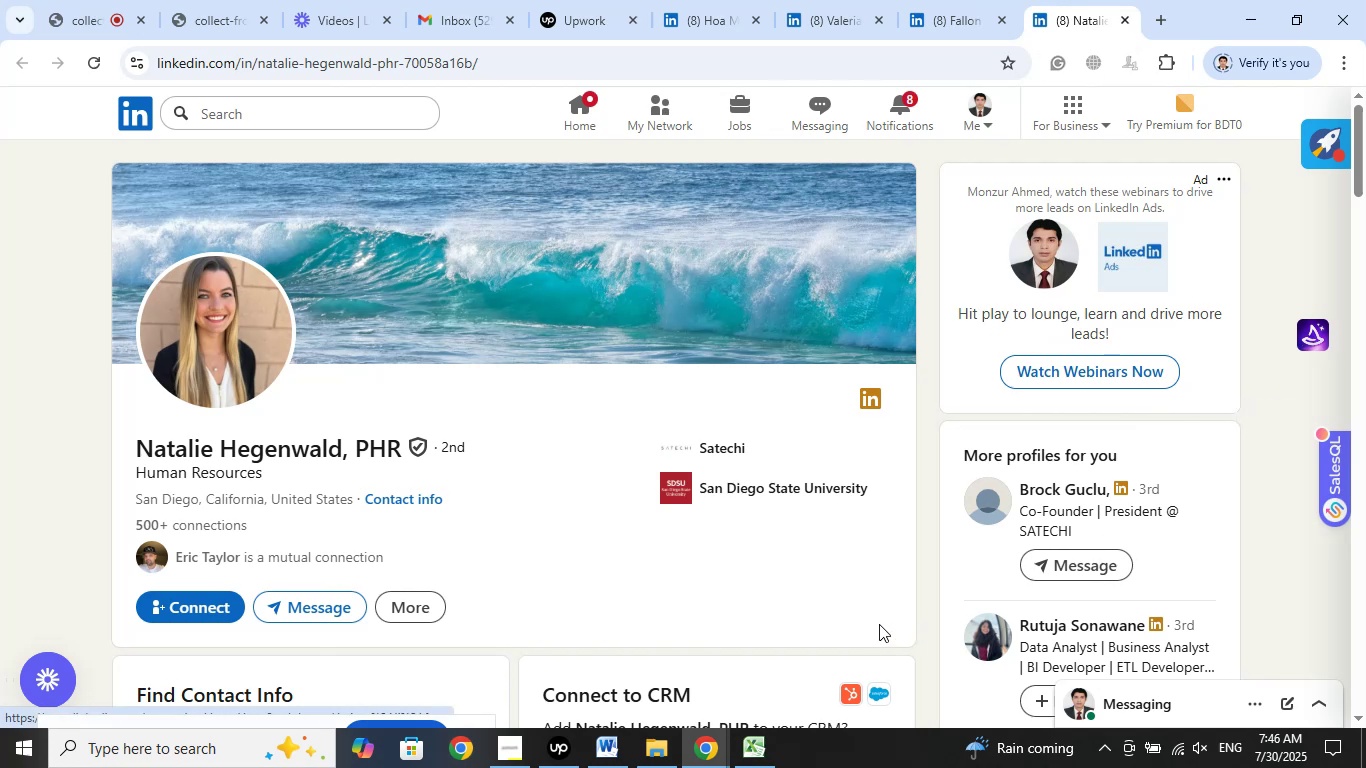 
left_click([764, 745])
 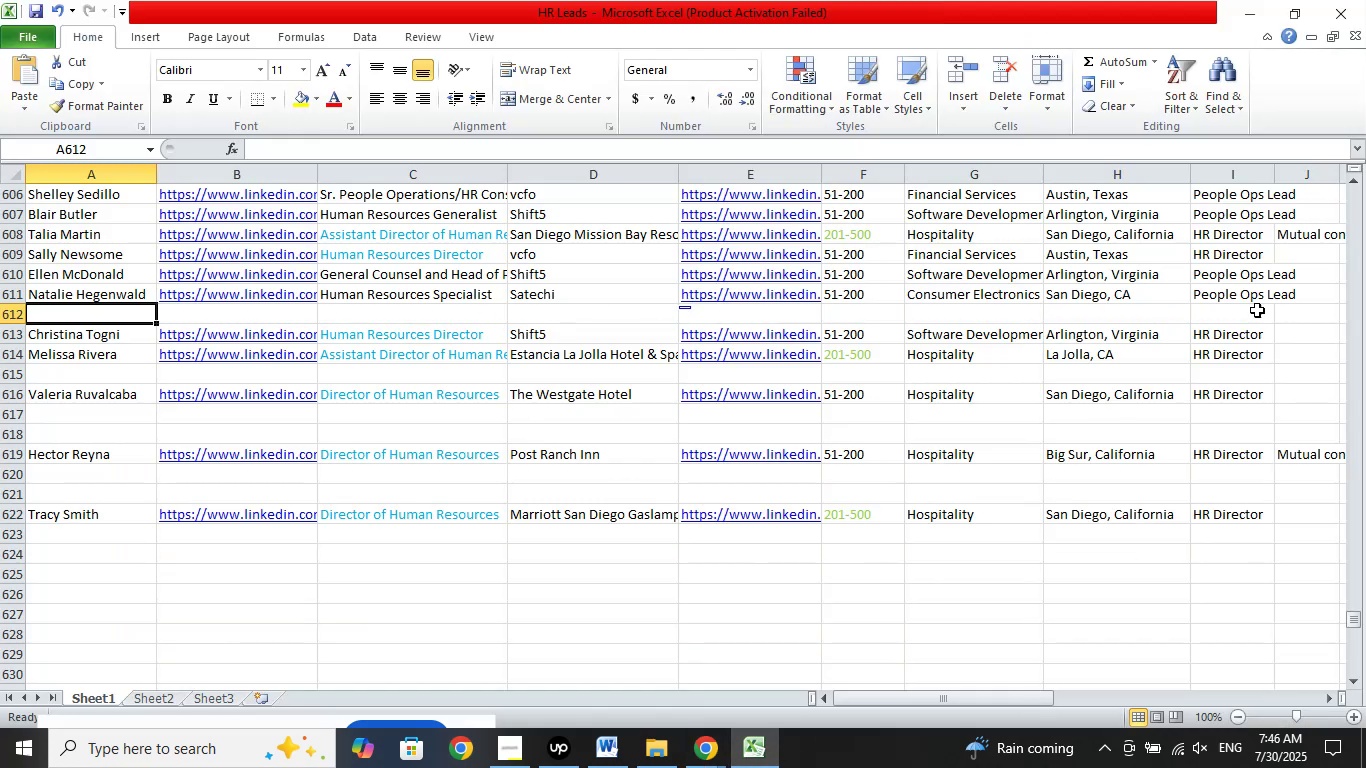 
left_click([1293, 302])
 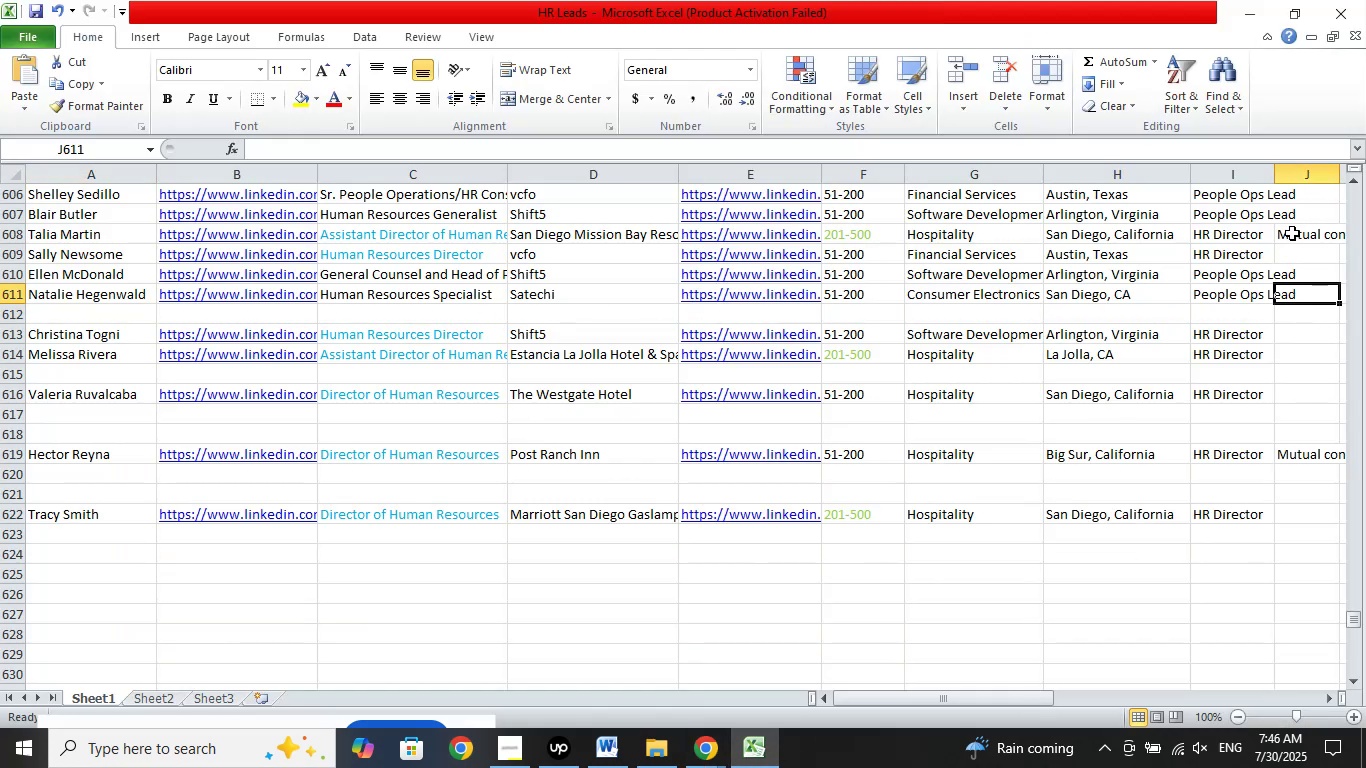 
right_click([1292, 233])
 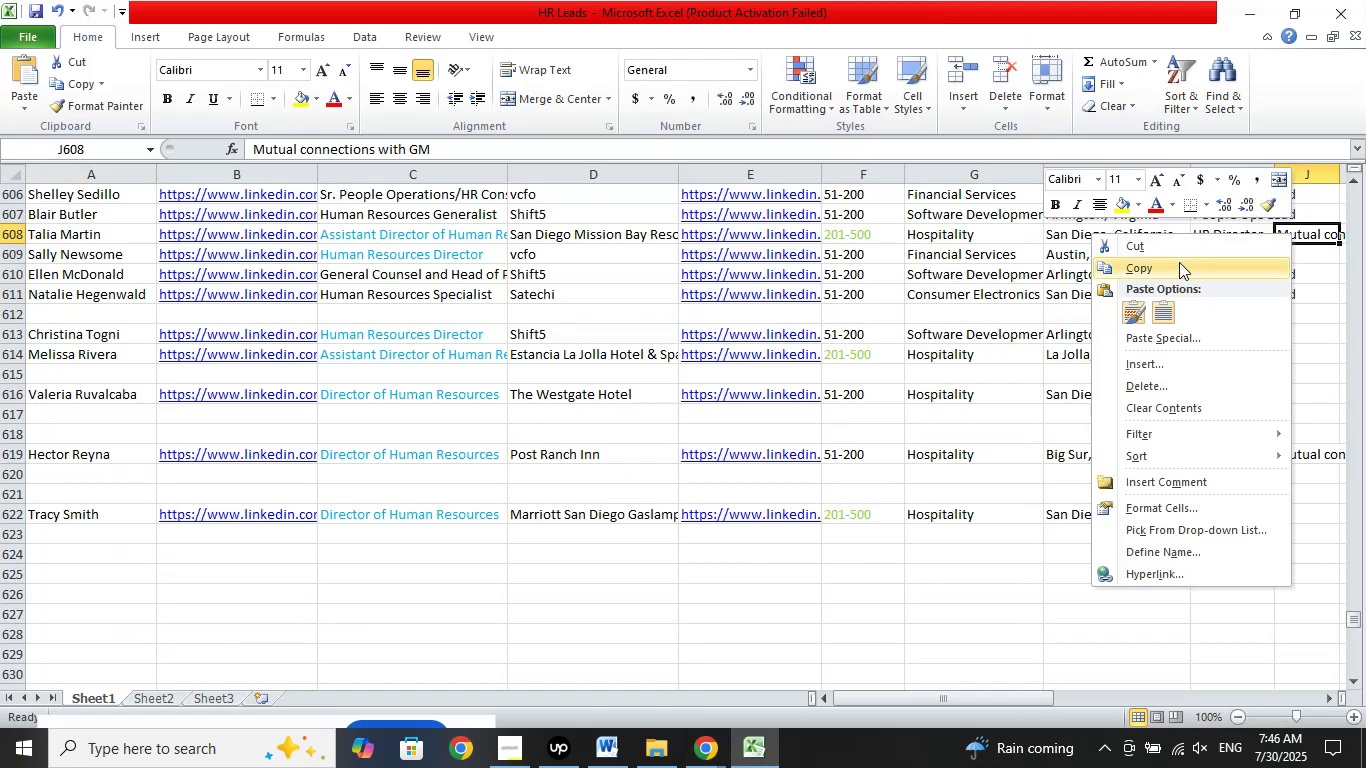 
left_click([1179, 262])
 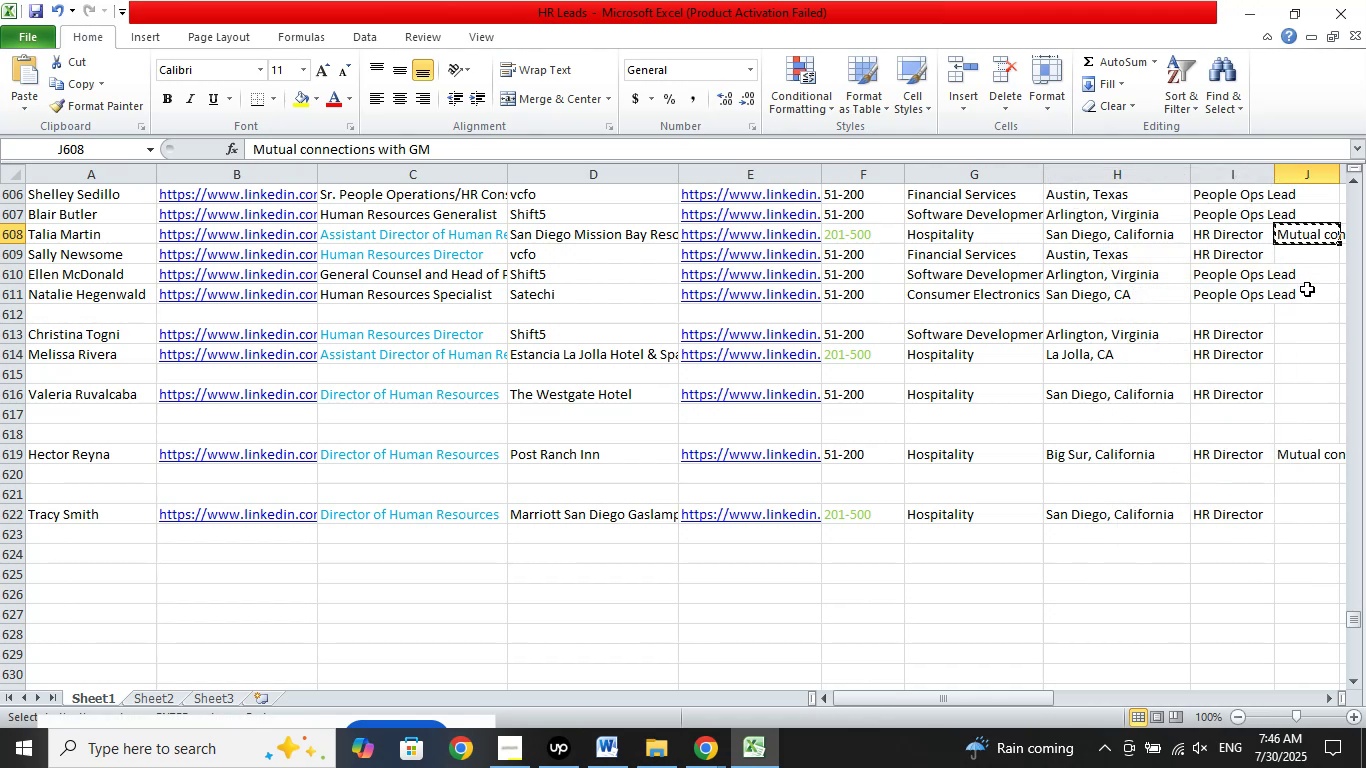 
right_click([1307, 290])
 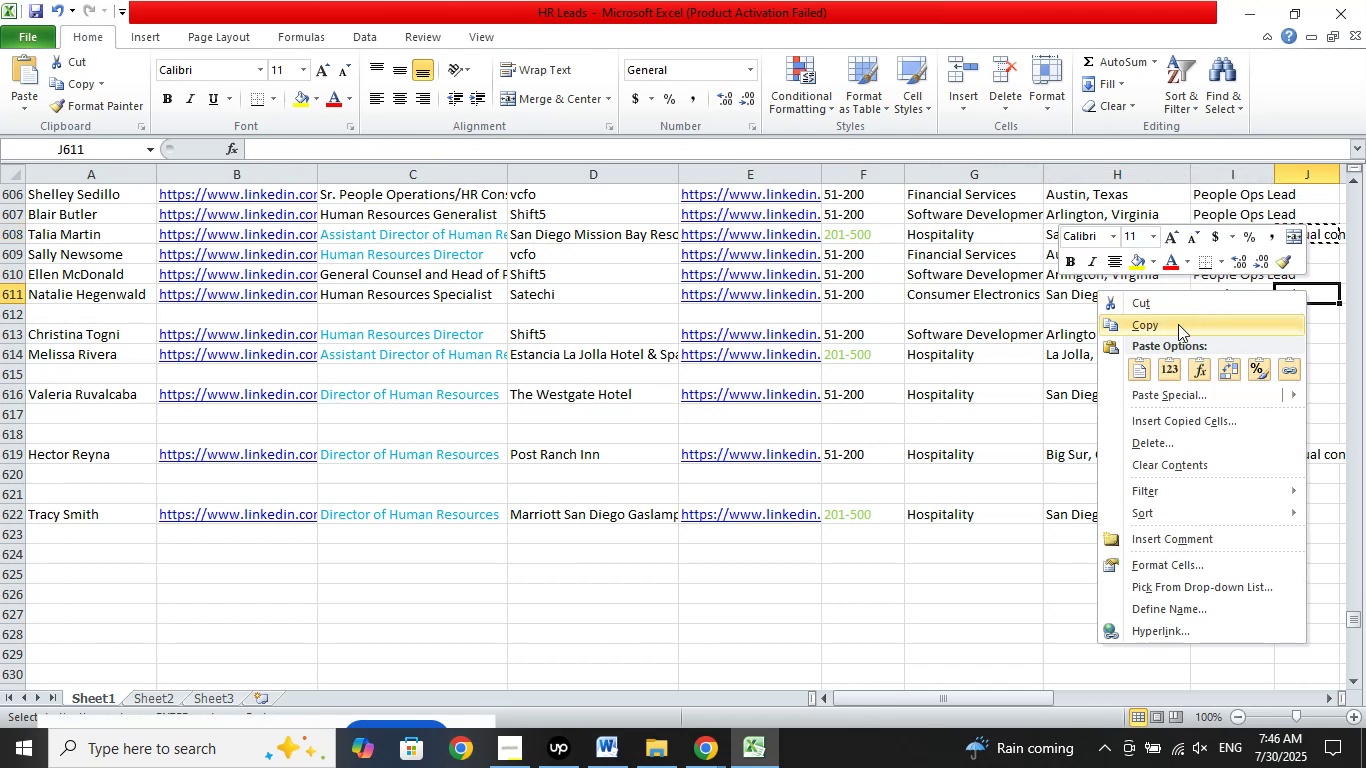 
mouse_move([1136, 350])
 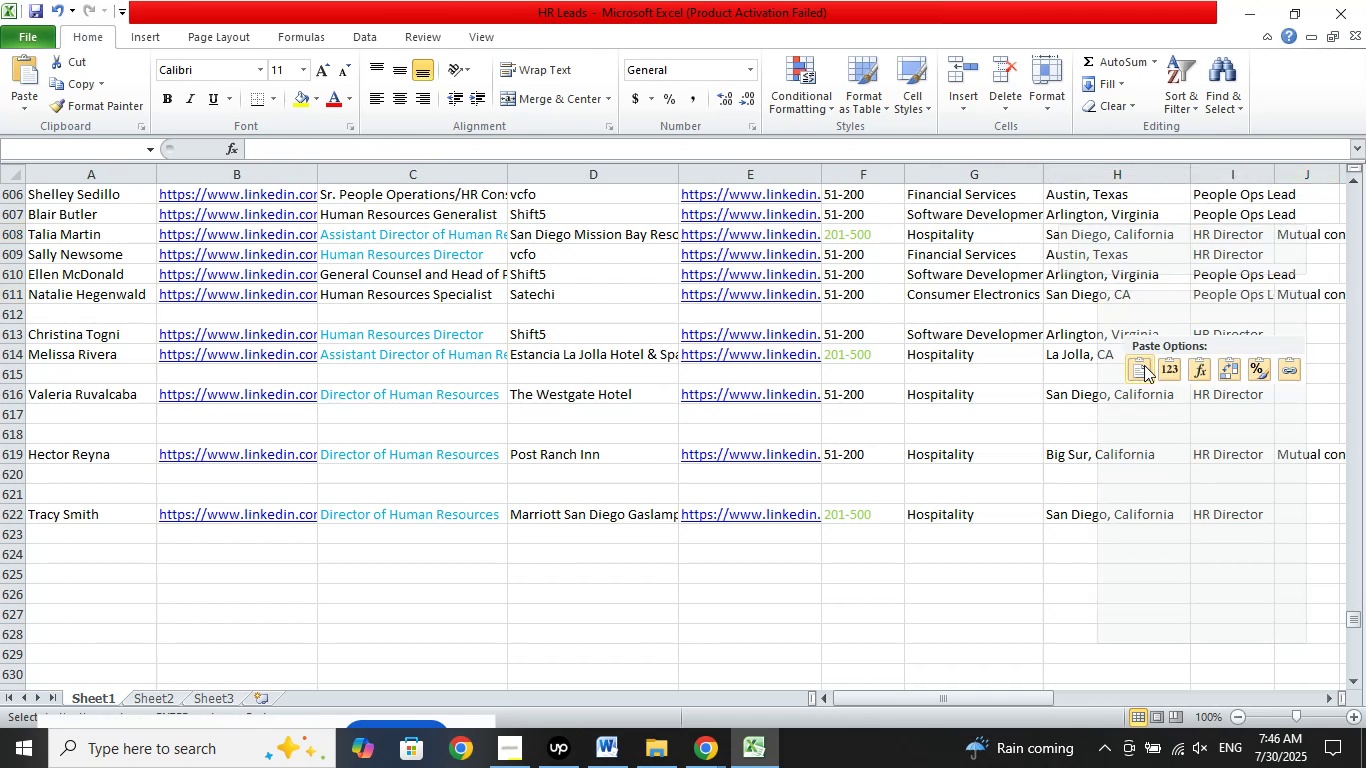 
left_click([1145, 366])
 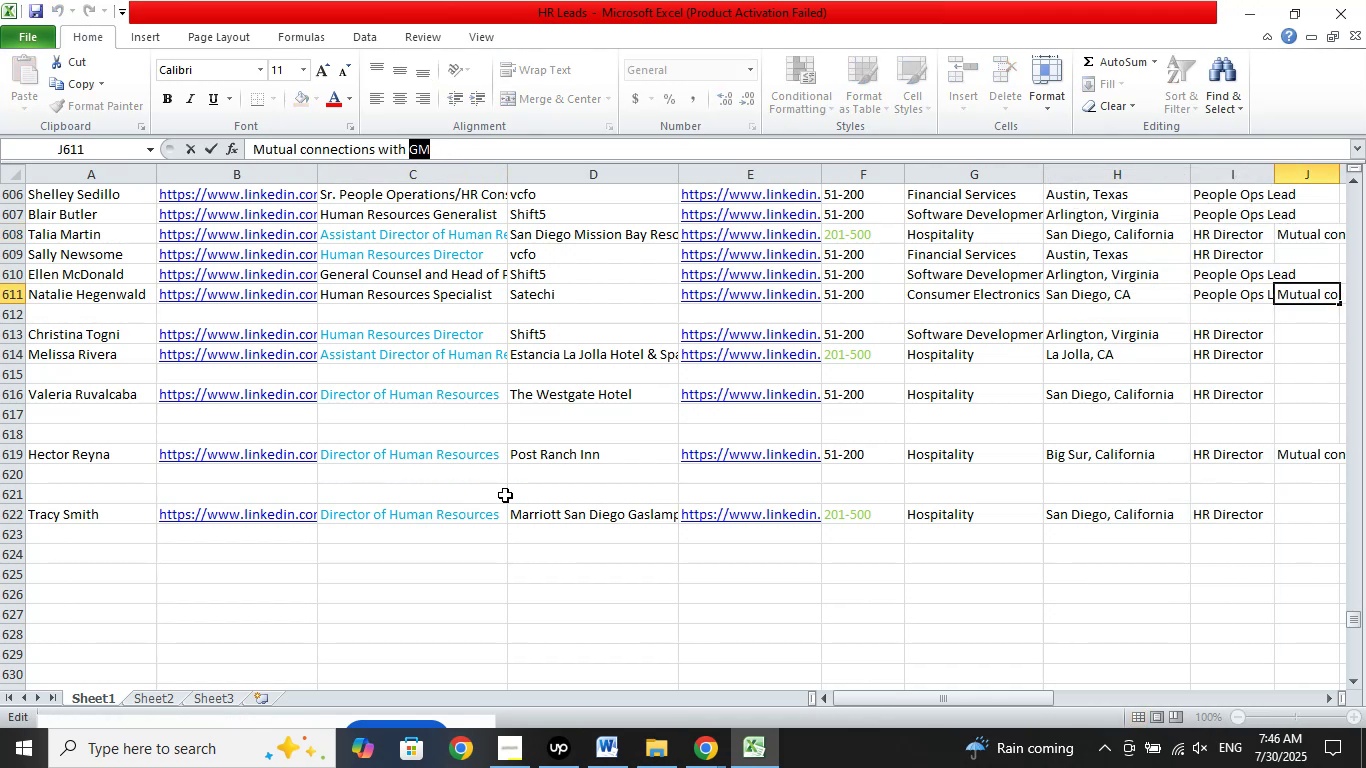 
type(Co*)
key(Backspace)
type(-founder & President)
 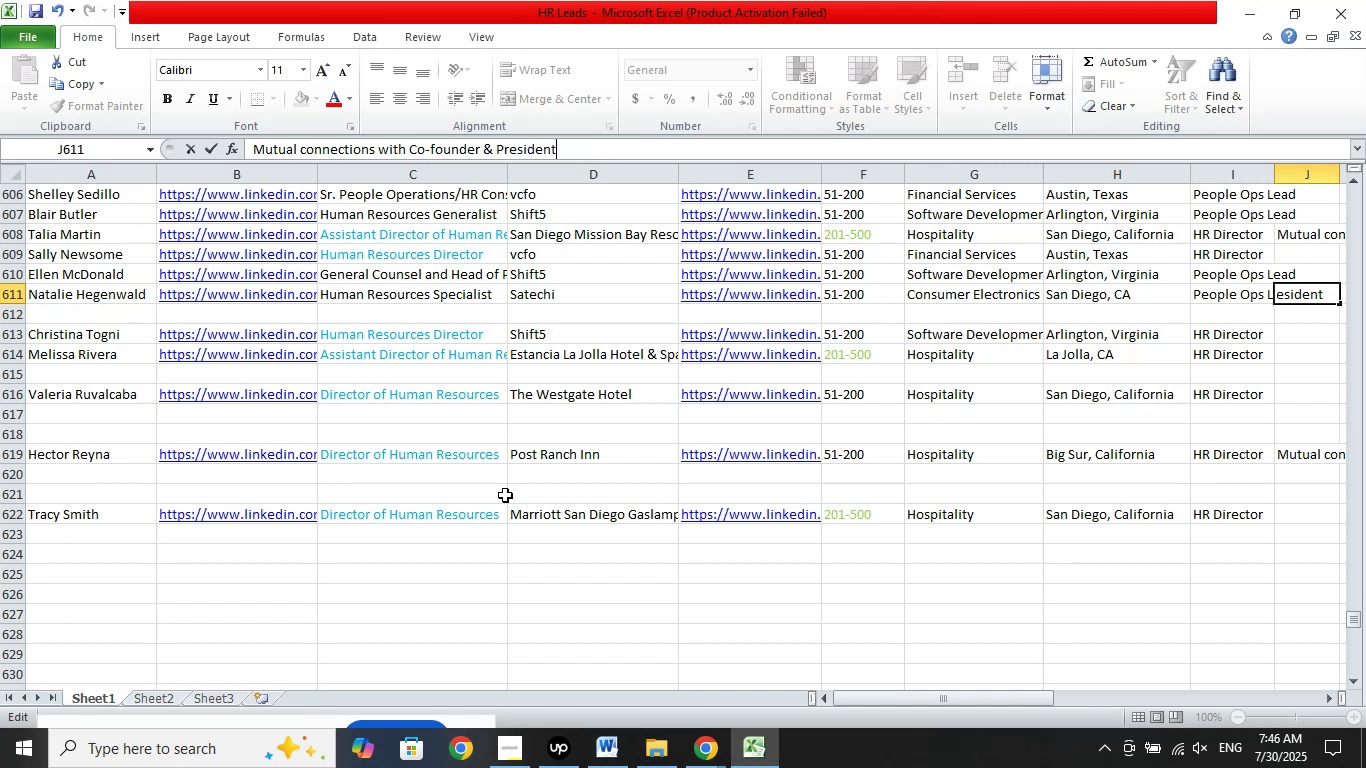 
left_click([112, 311])
 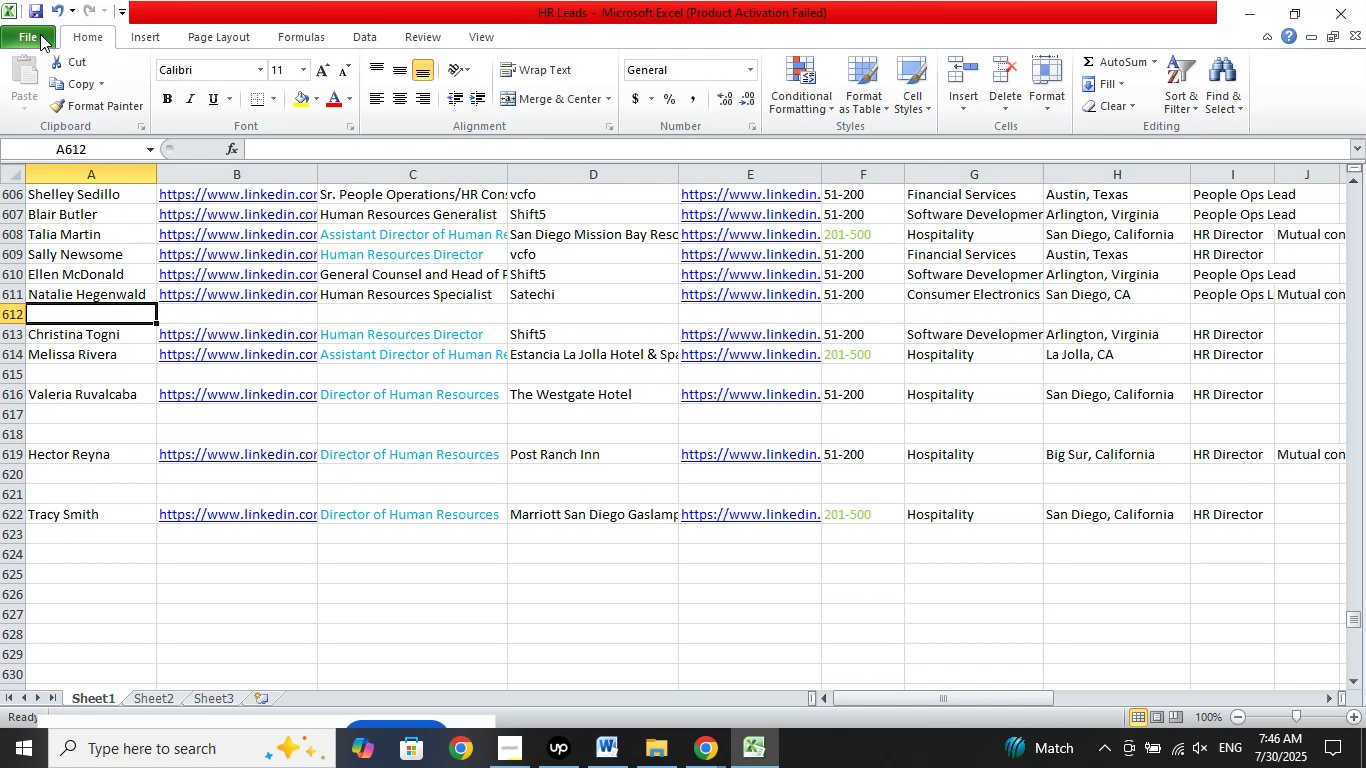 
left_click([39, 17])
 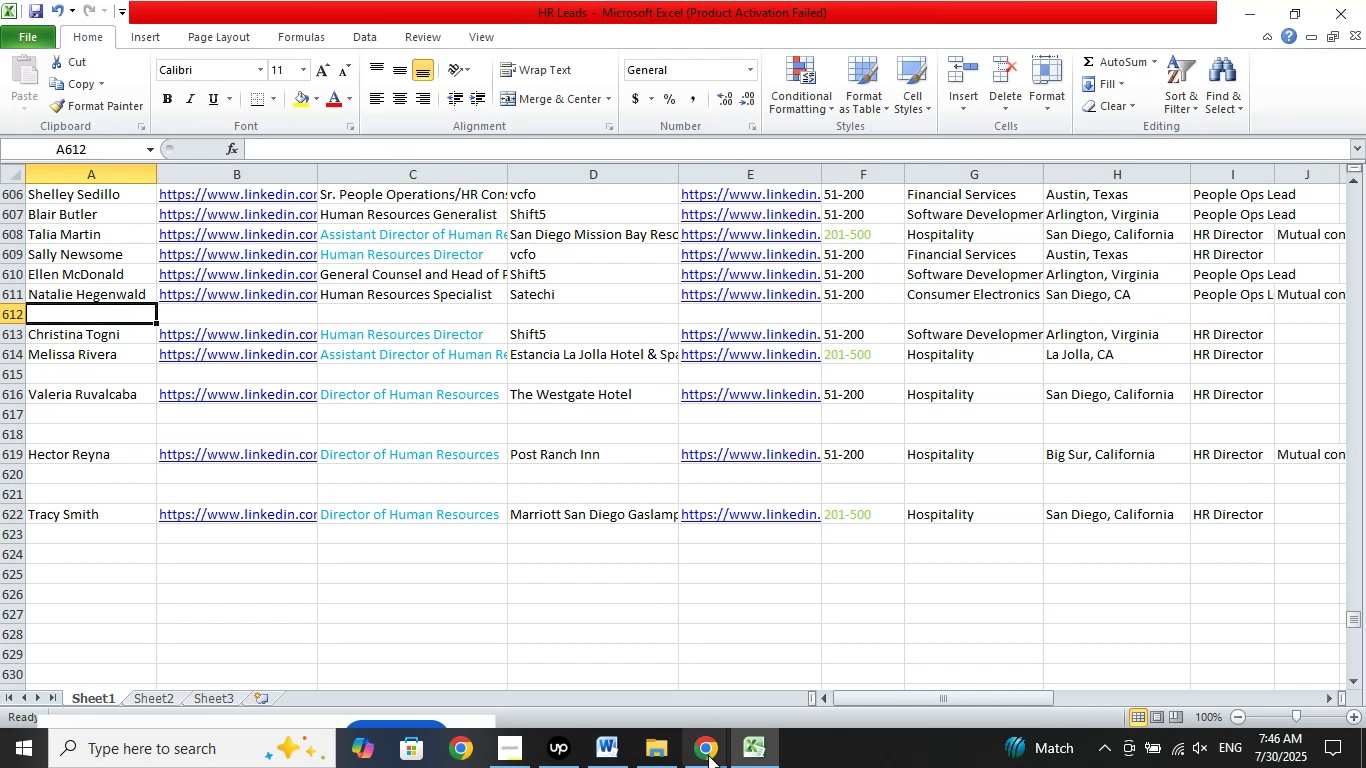 
left_click([708, 758])
 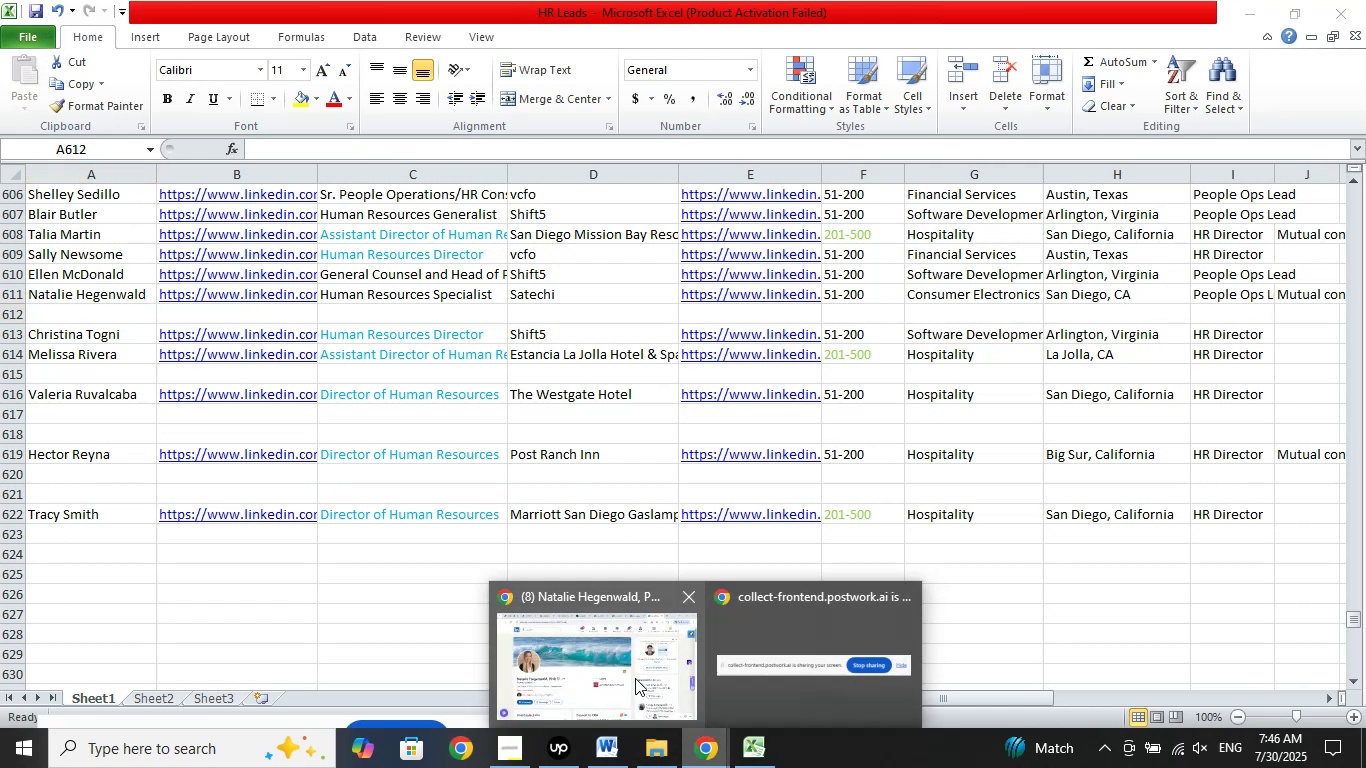 
left_click([635, 678])
 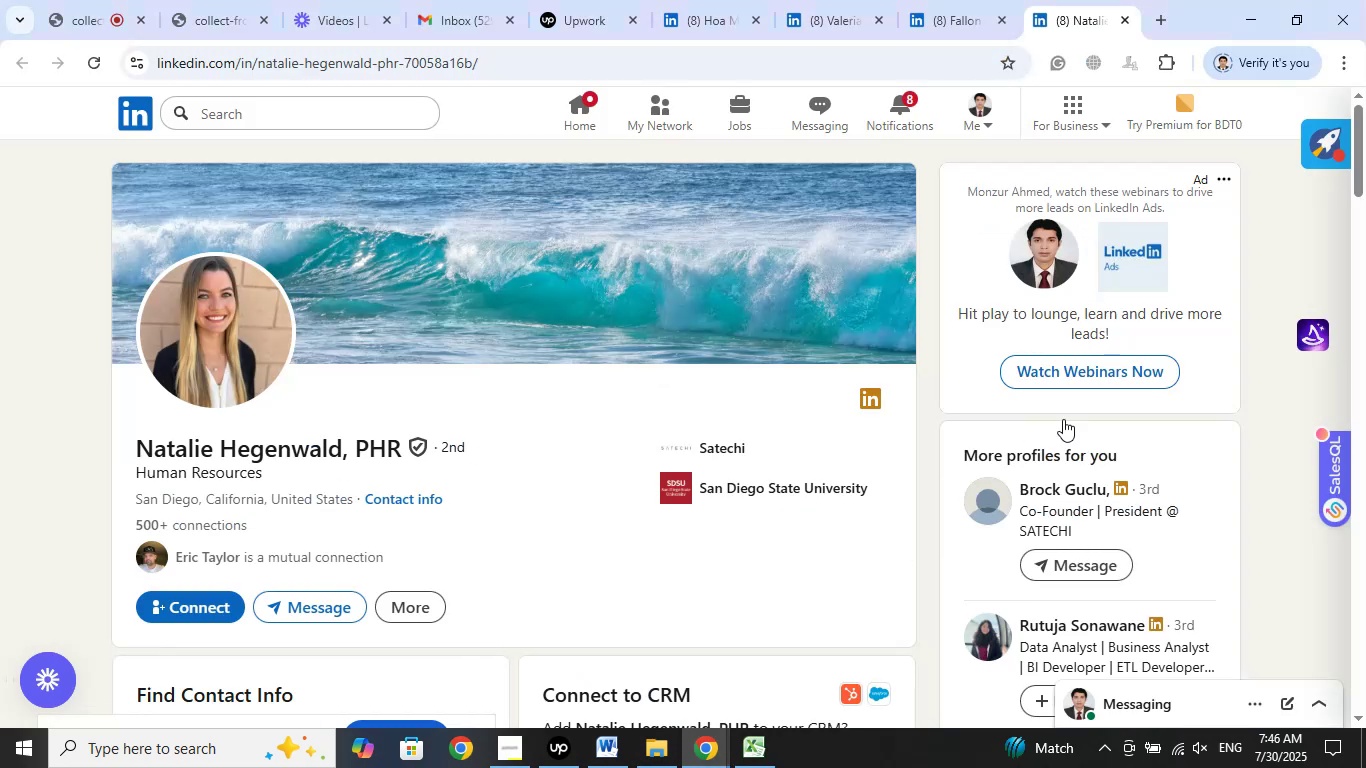 
scroll: coordinate [1246, 365], scroll_direction: down, amount: 4.0
 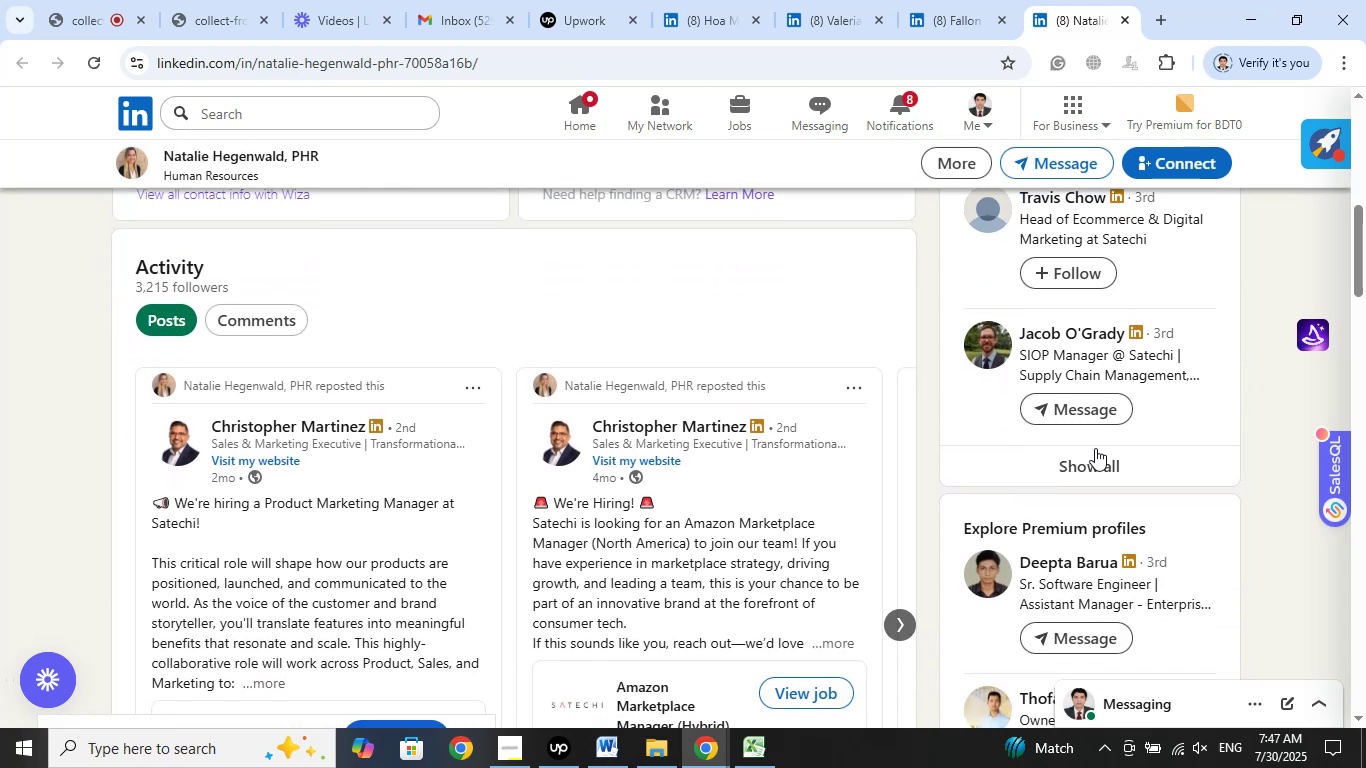 
left_click([1097, 457])
 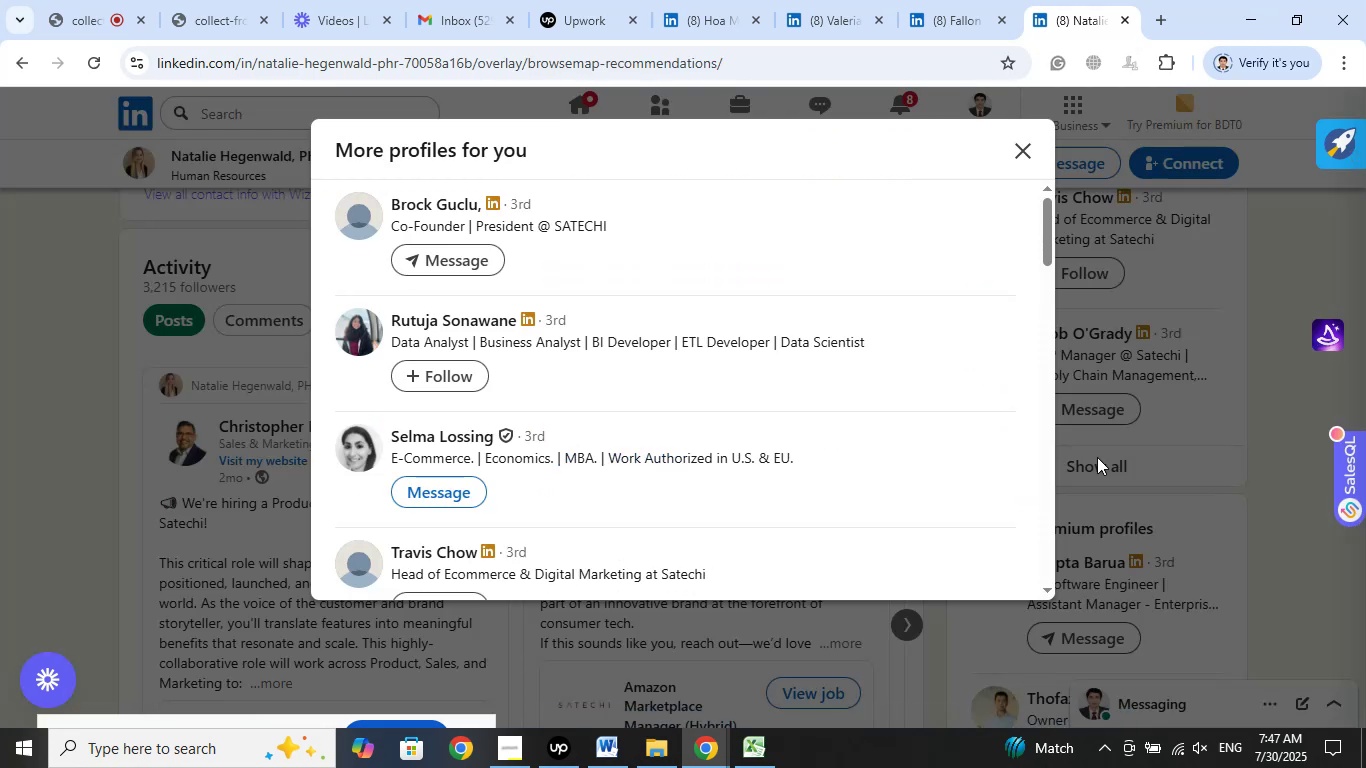 
scroll: coordinate [876, 405], scroll_direction: up, amount: 2.0
 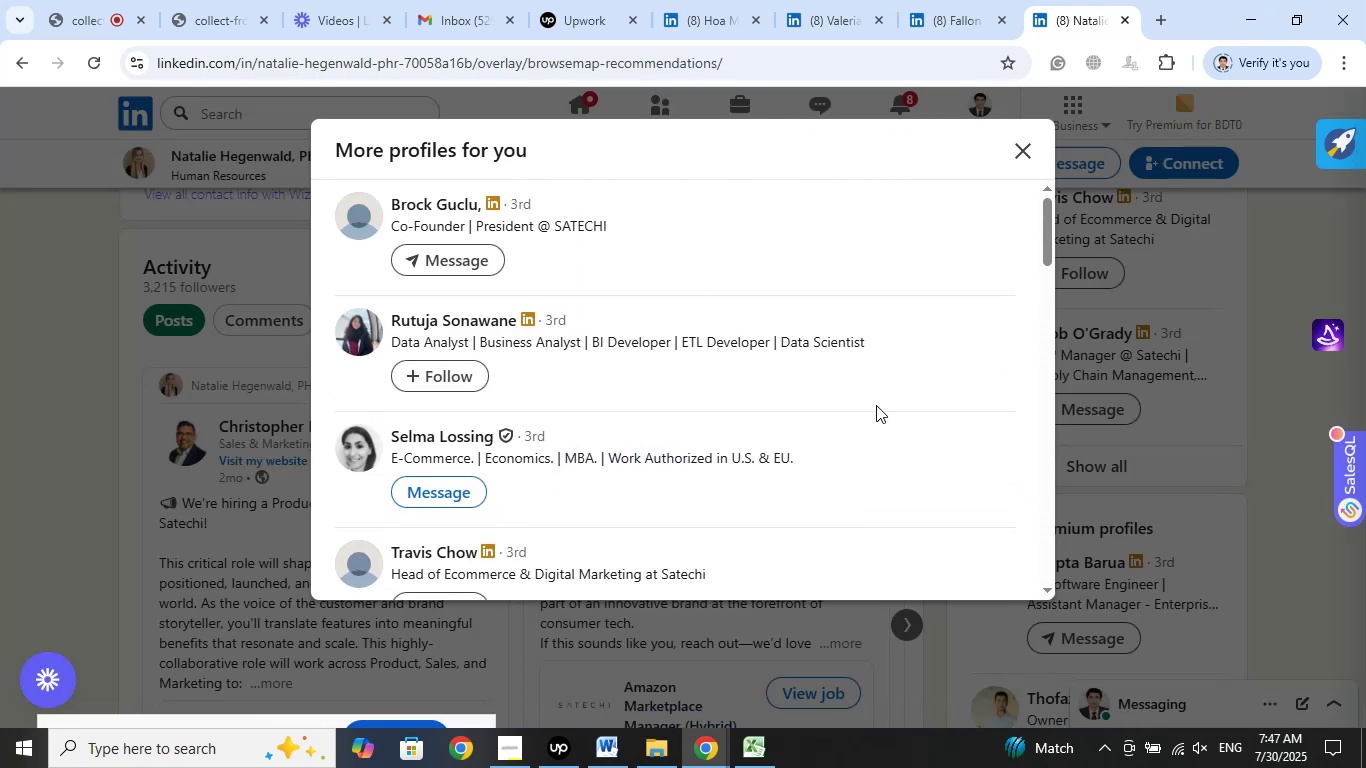 
scroll: coordinate [876, 405], scroll_direction: down, amount: 1.0
 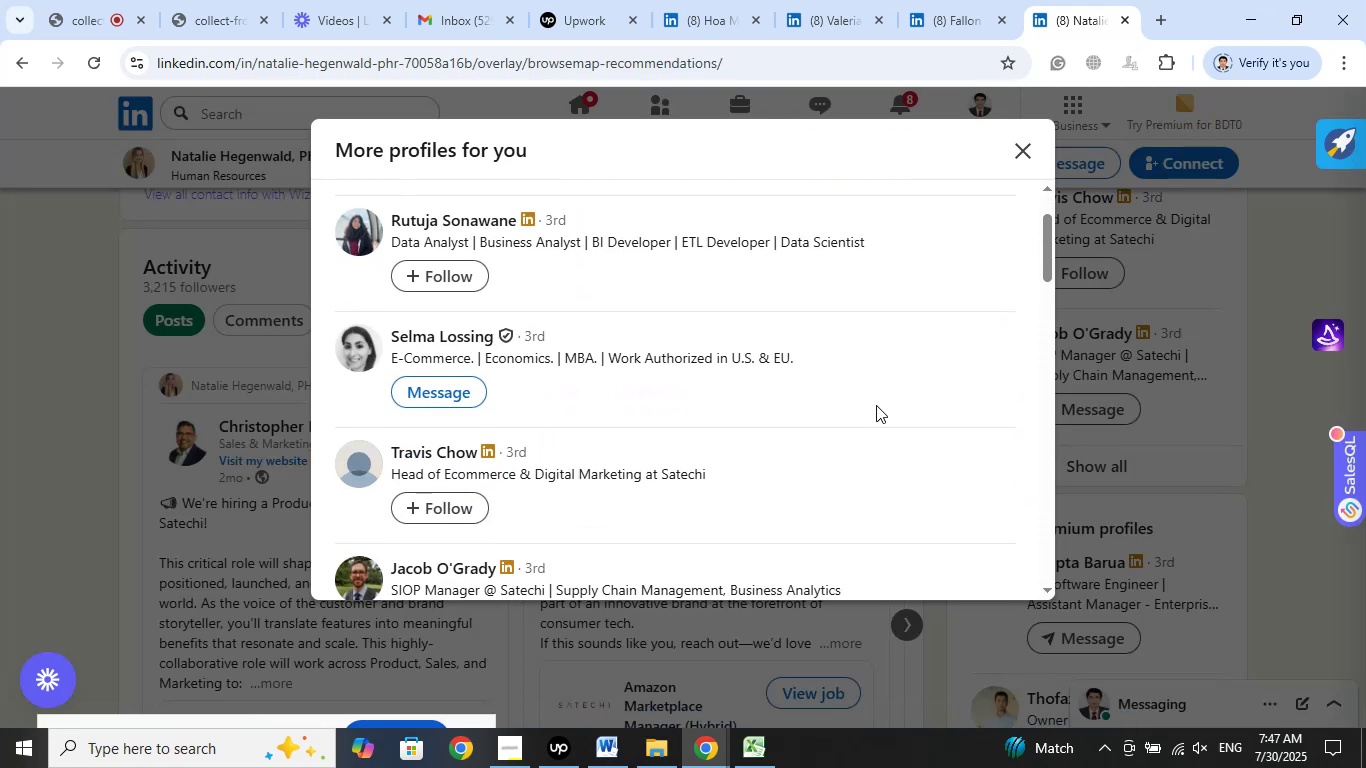 
scroll: coordinate [876, 405], scroll_direction: up, amount: 1.0
 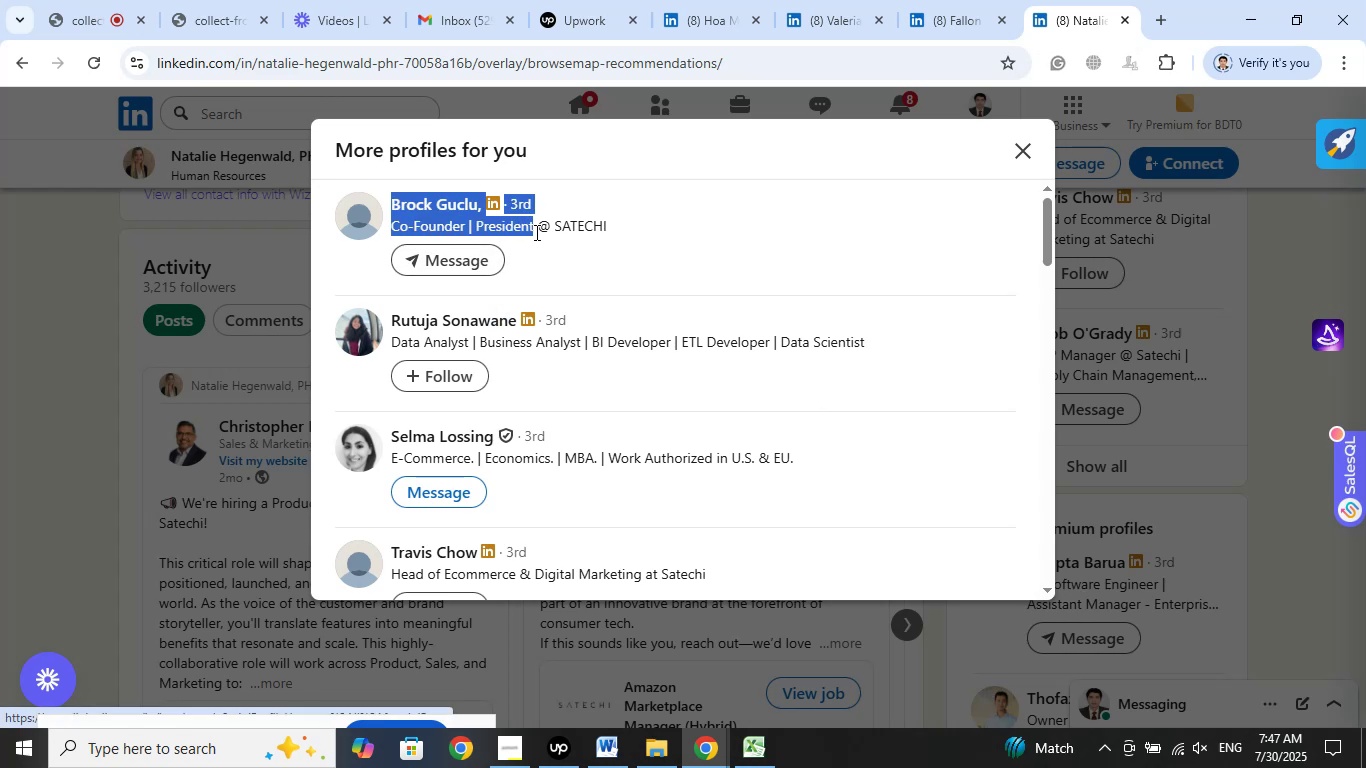 
wait(5.01)
 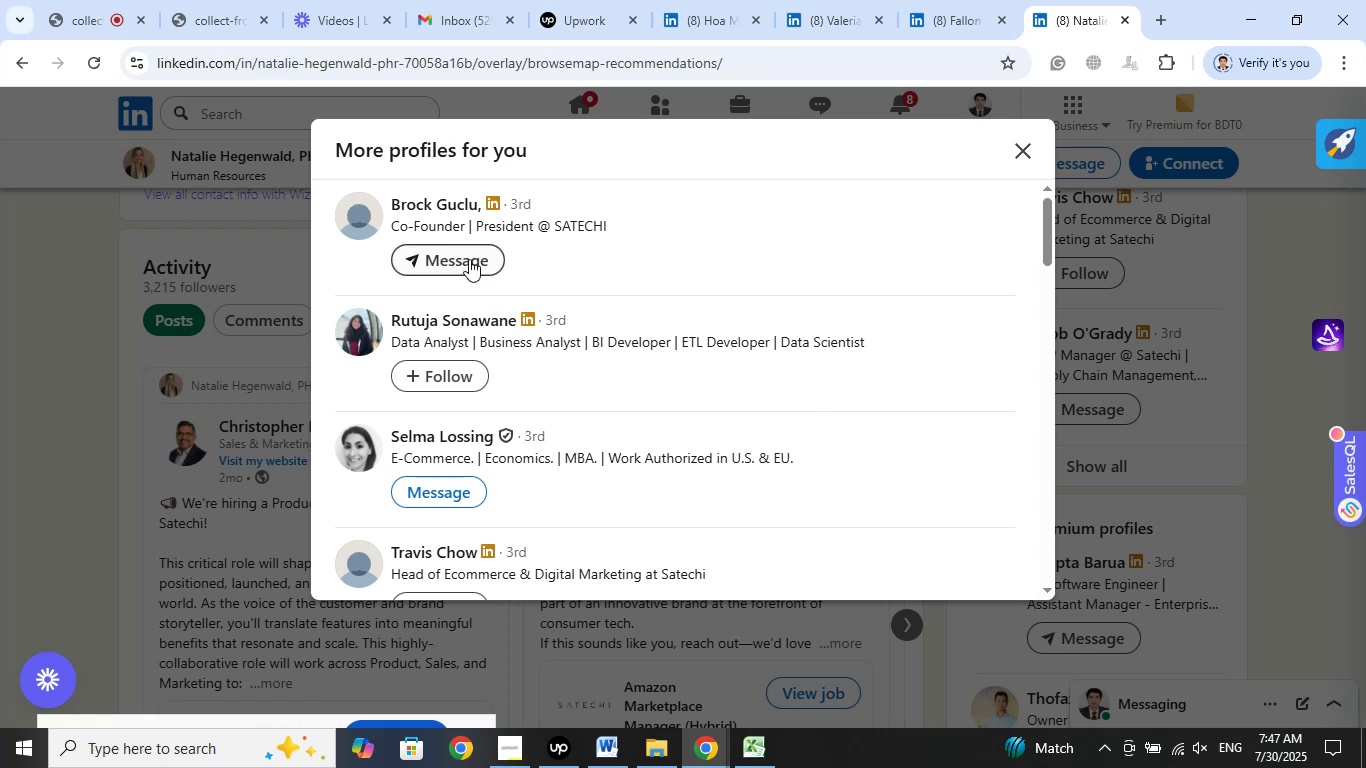 
scroll: coordinate [807, 350], scroll_direction: down, amount: 6.0
 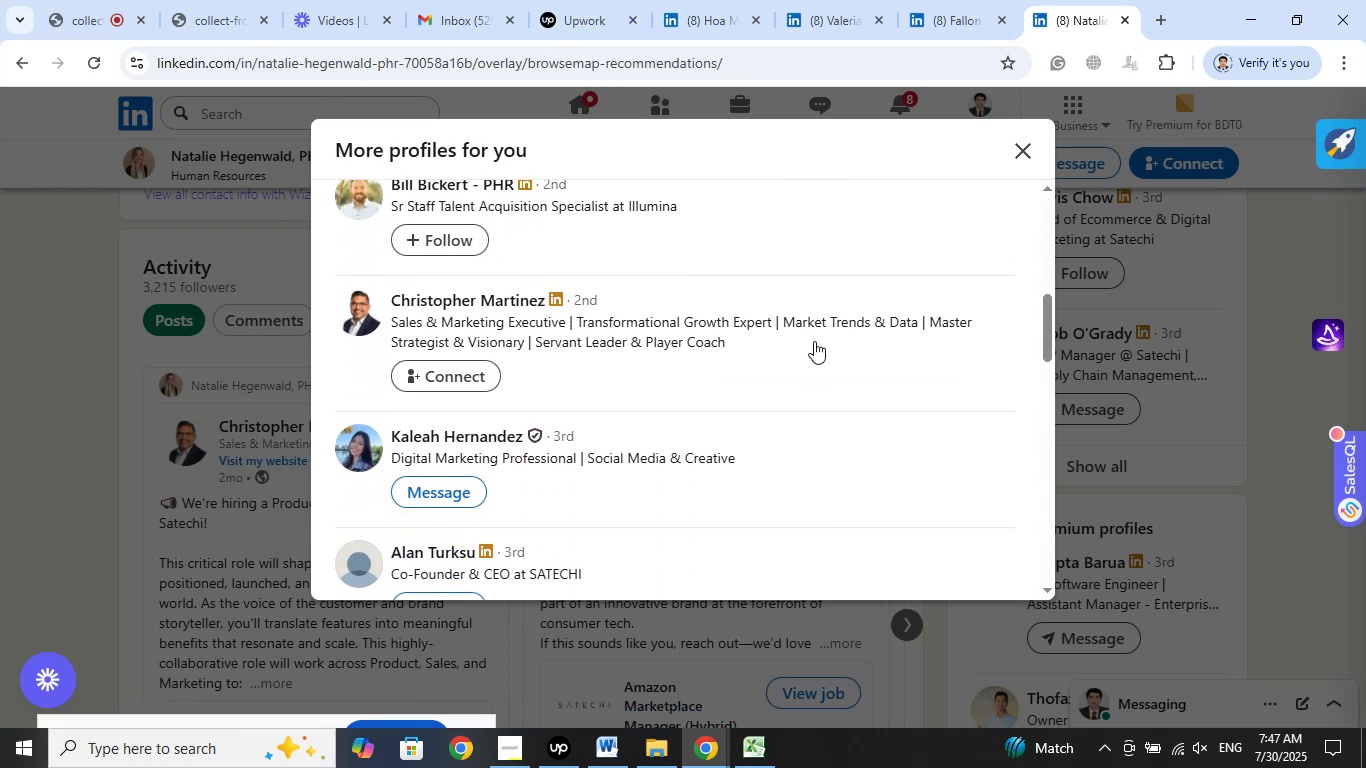 
scroll: coordinate [815, 342], scroll_direction: down, amount: 3.0
 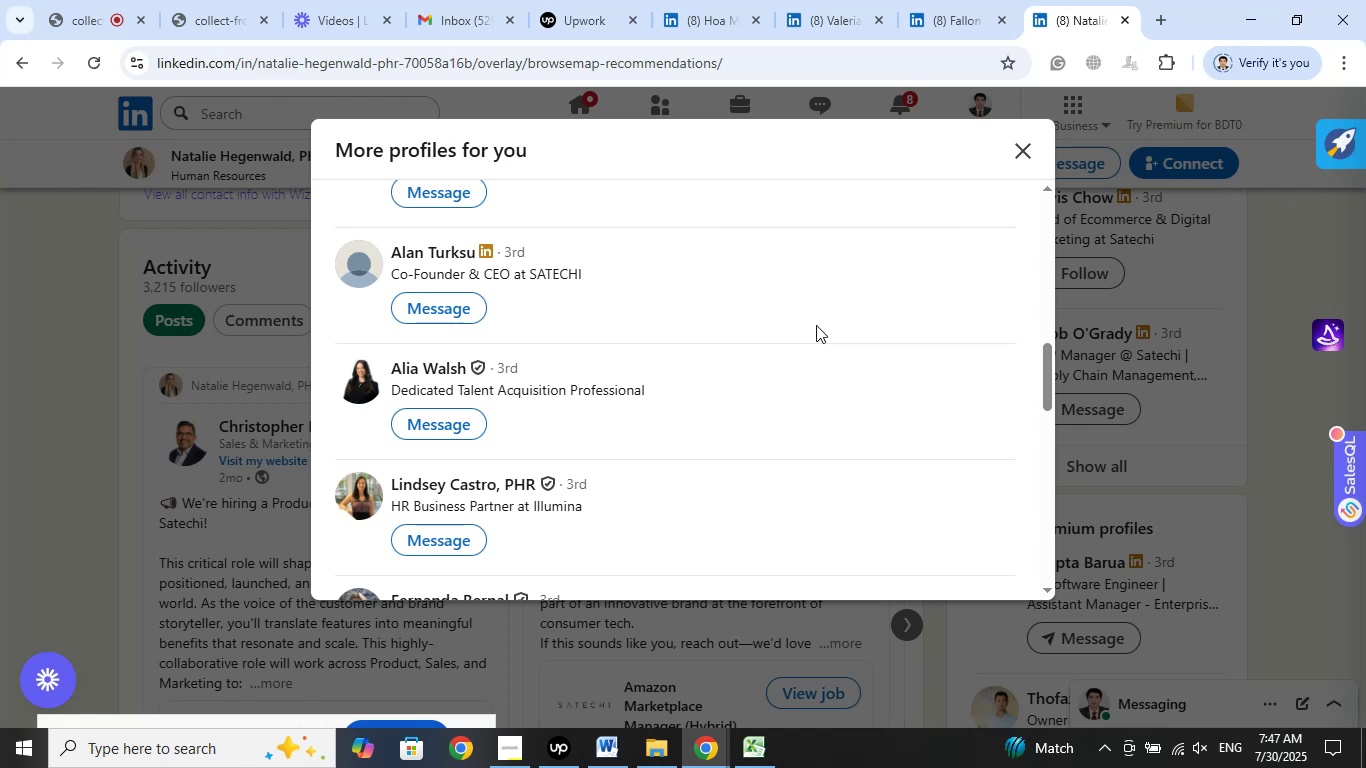 
wait(8.09)
 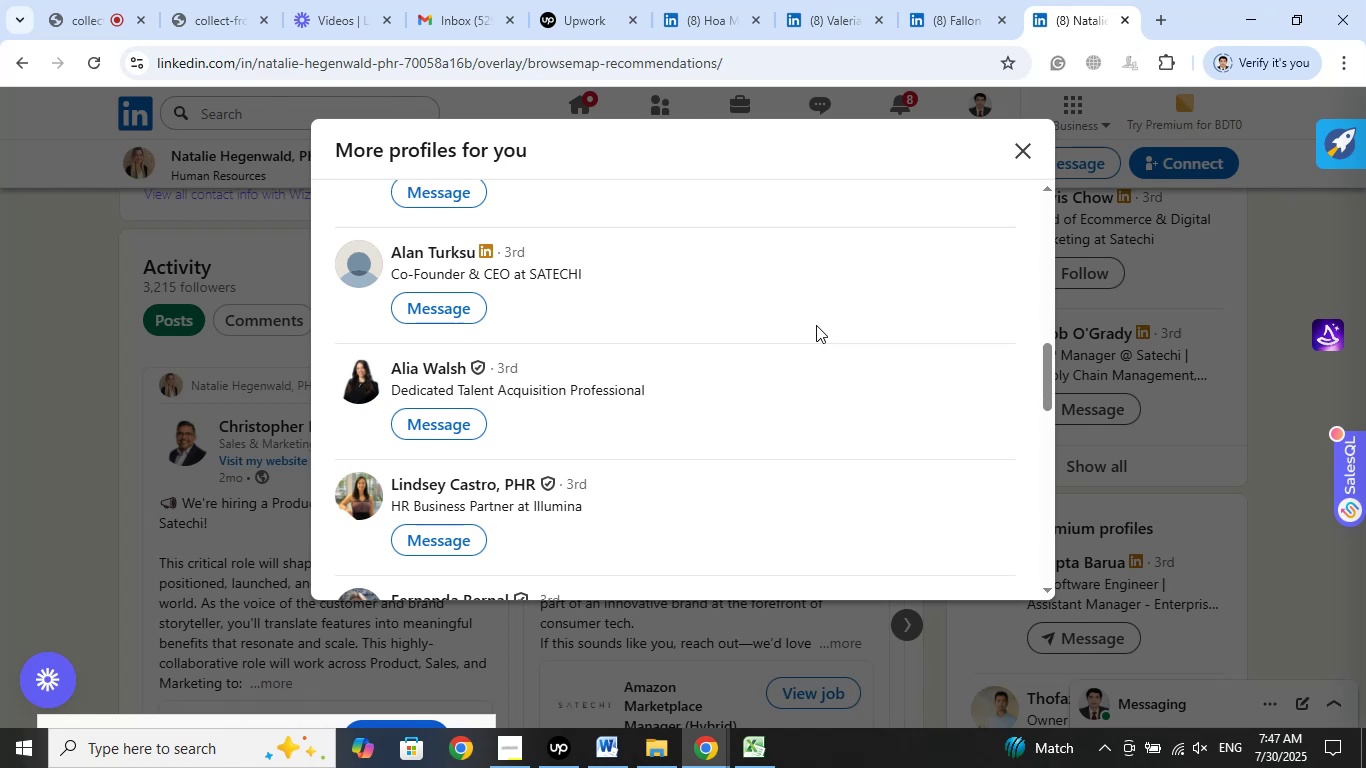 
right_click([475, 271])
 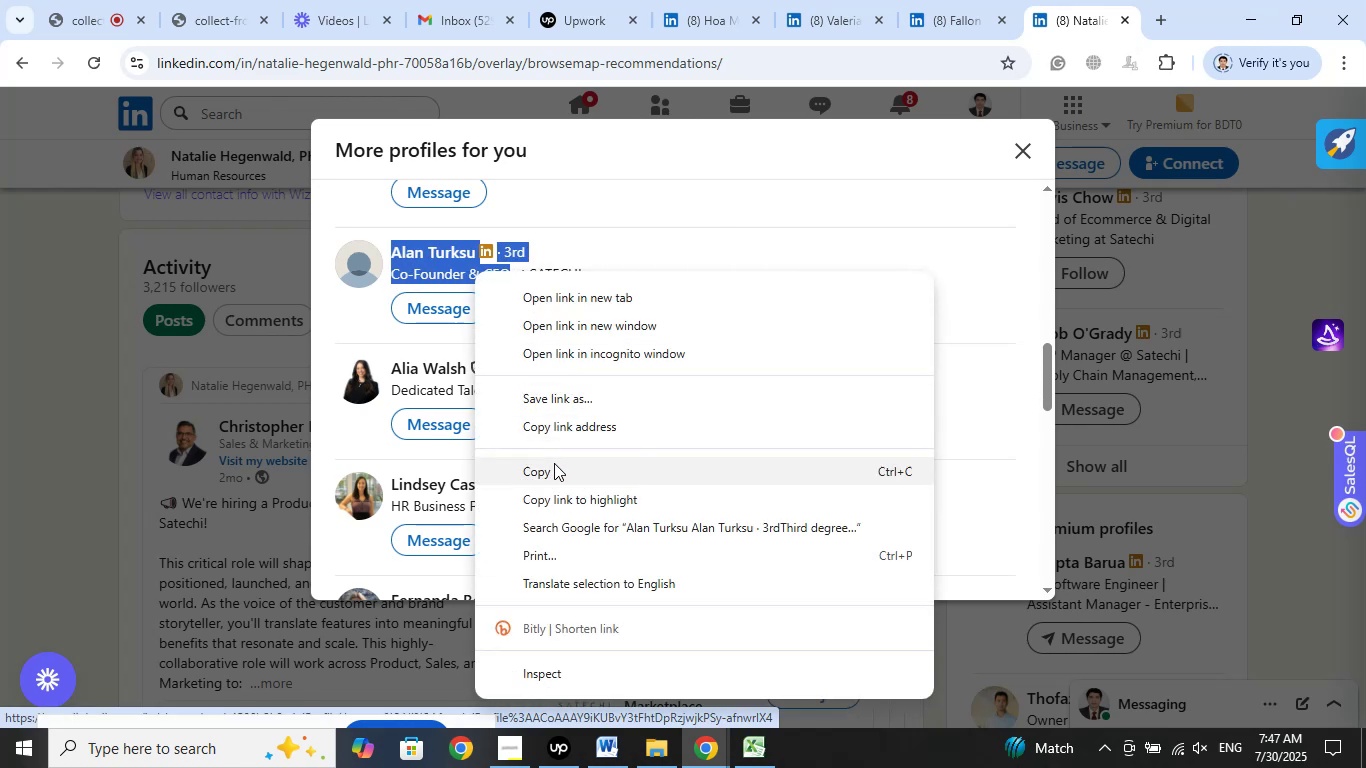 
left_click([554, 465])
 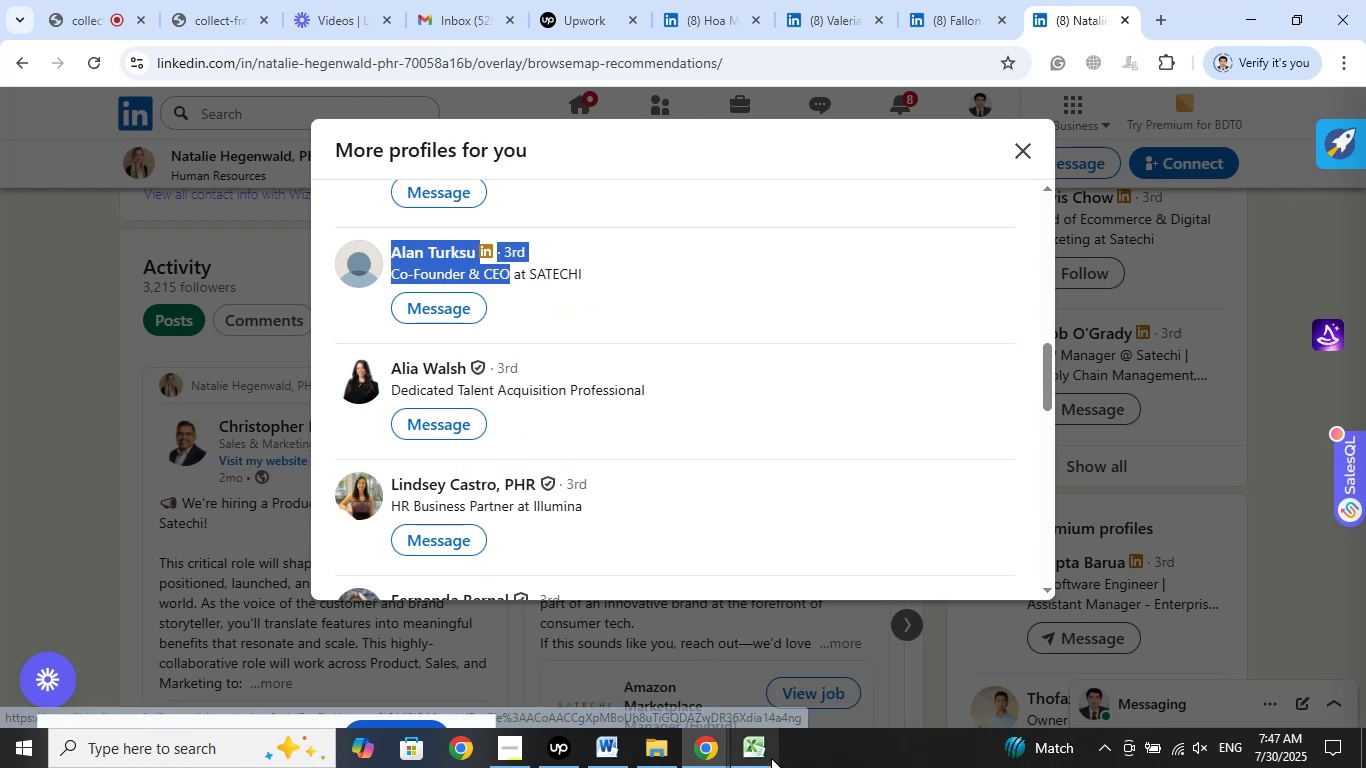 
left_click([764, 761])
 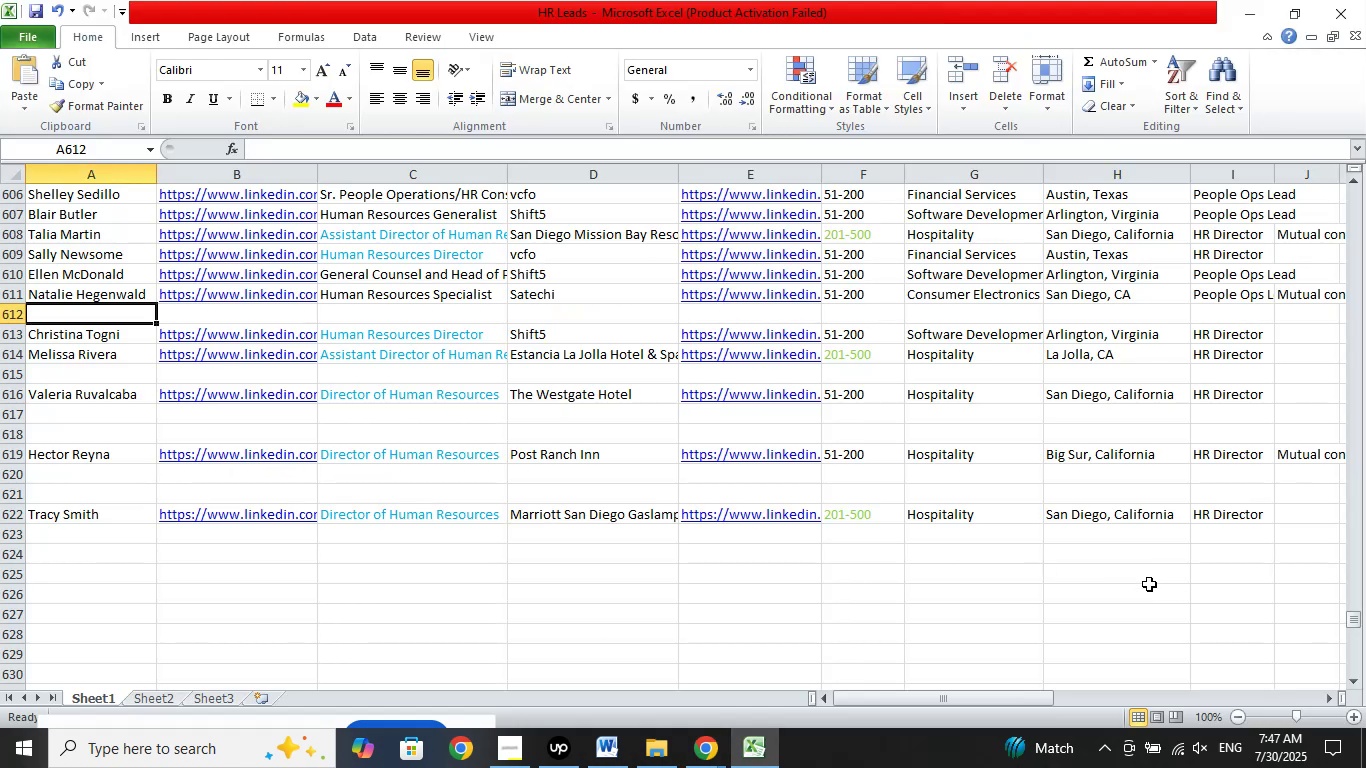 
right_click([1140, 591])
 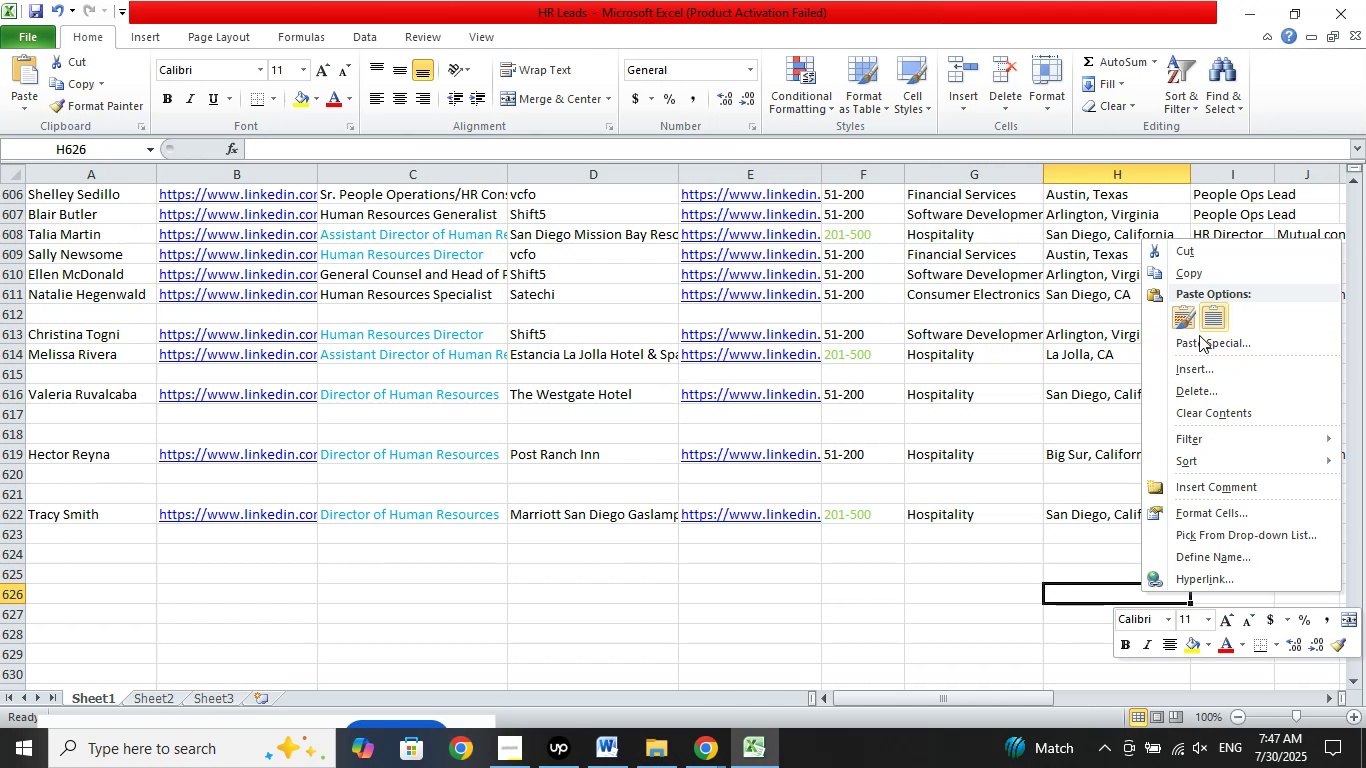 
left_click([1199, 341])
 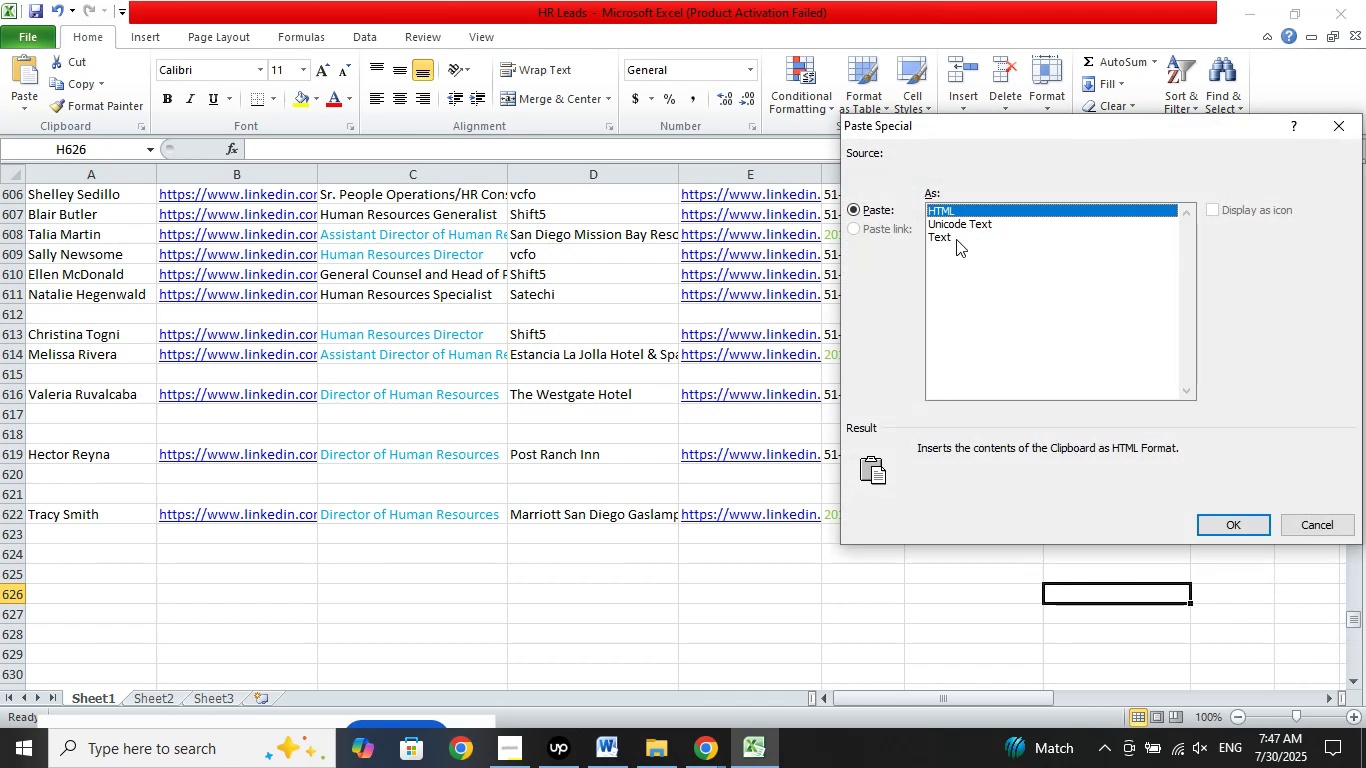 
left_click([956, 239])
 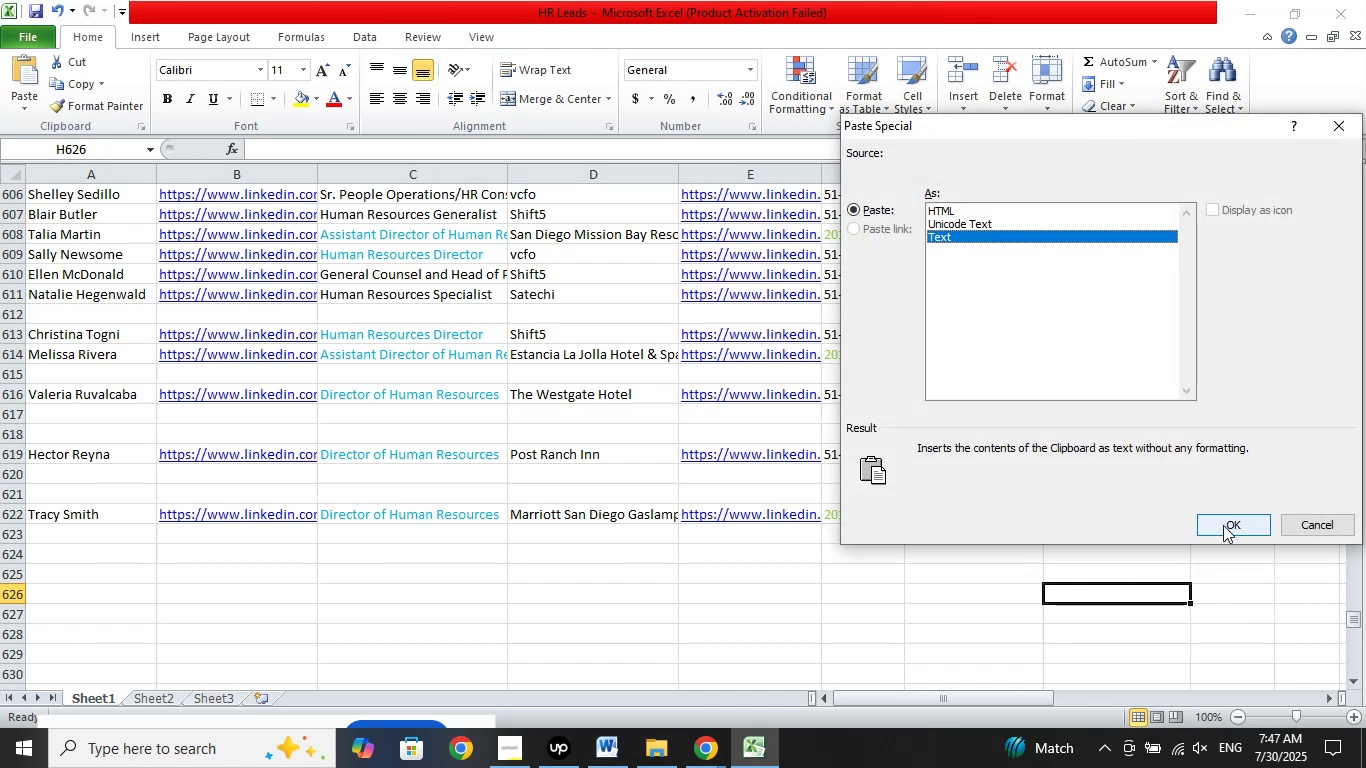 
left_click([1223, 528])
 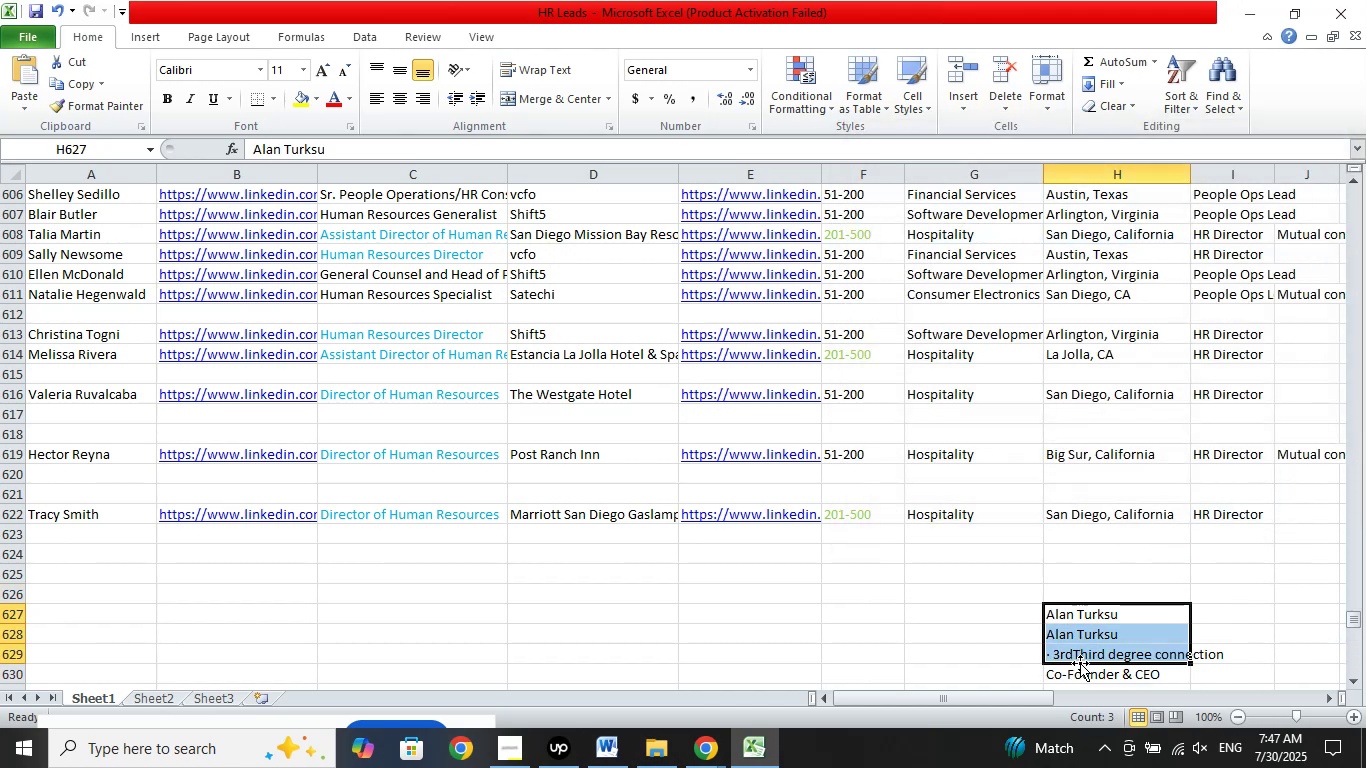 
key(Delete)
 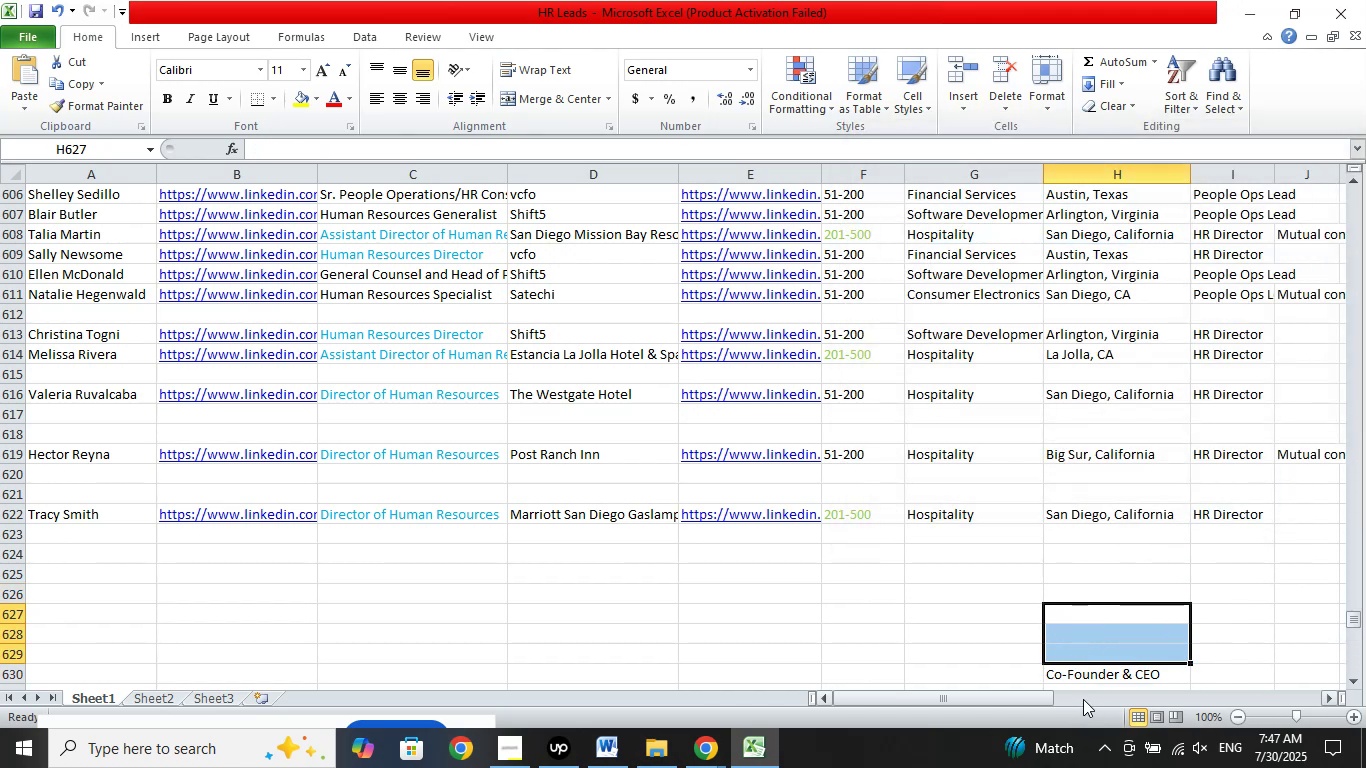 
left_click([1072, 672])
 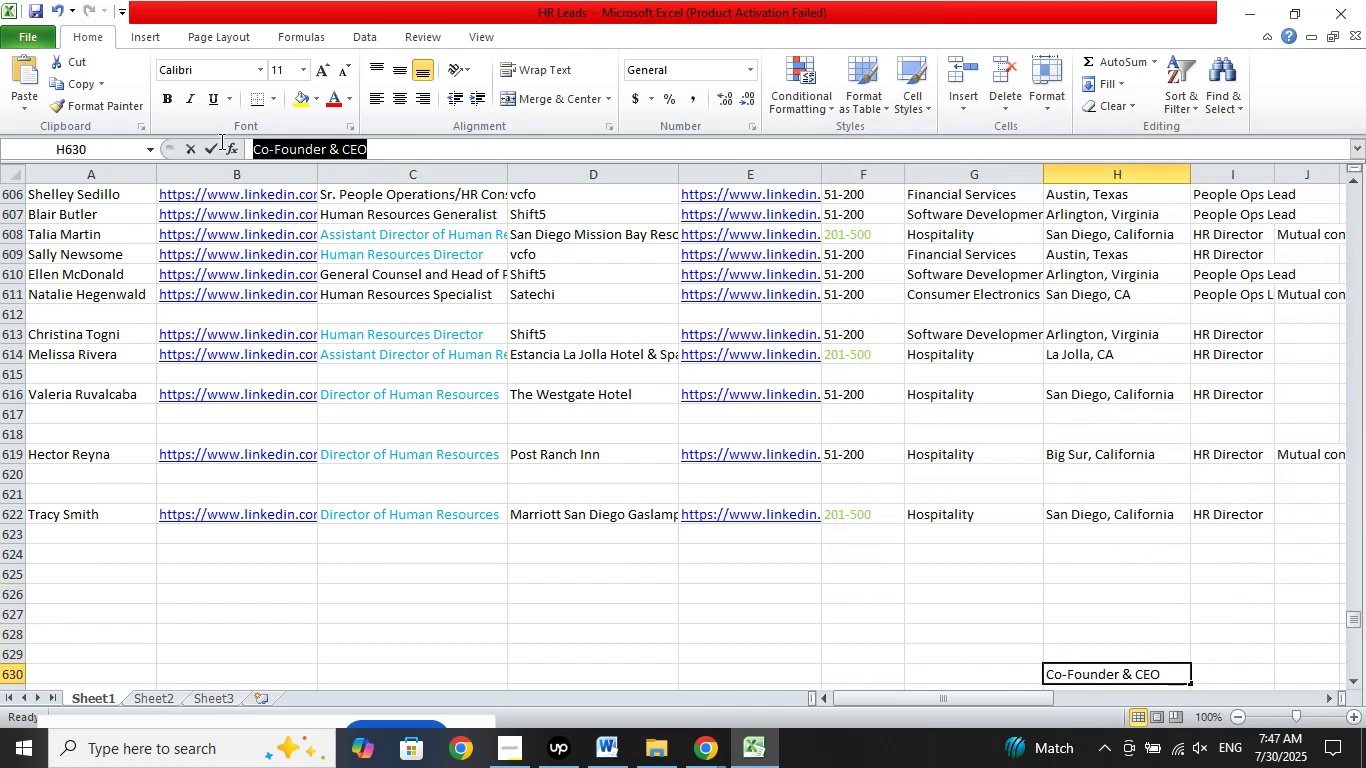 
right_click([274, 142])
 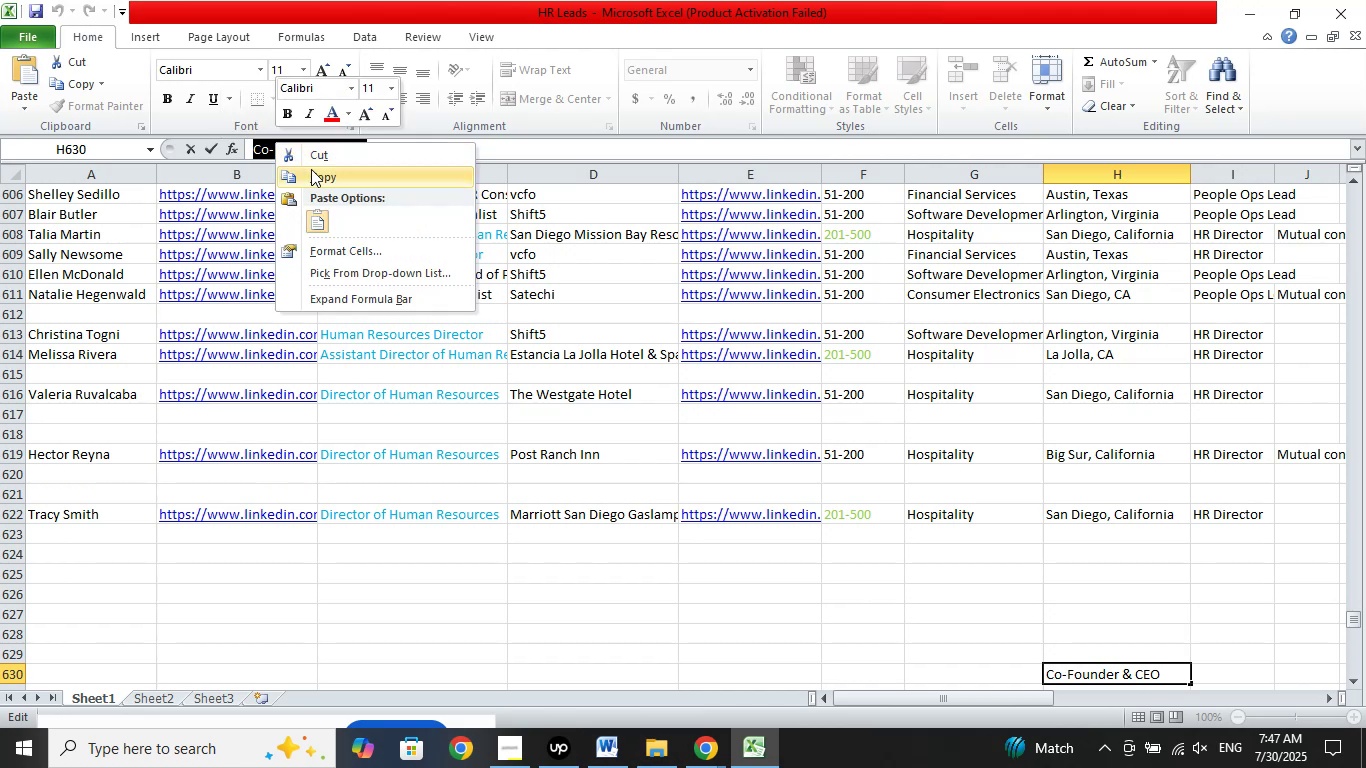 
left_click([311, 174])
 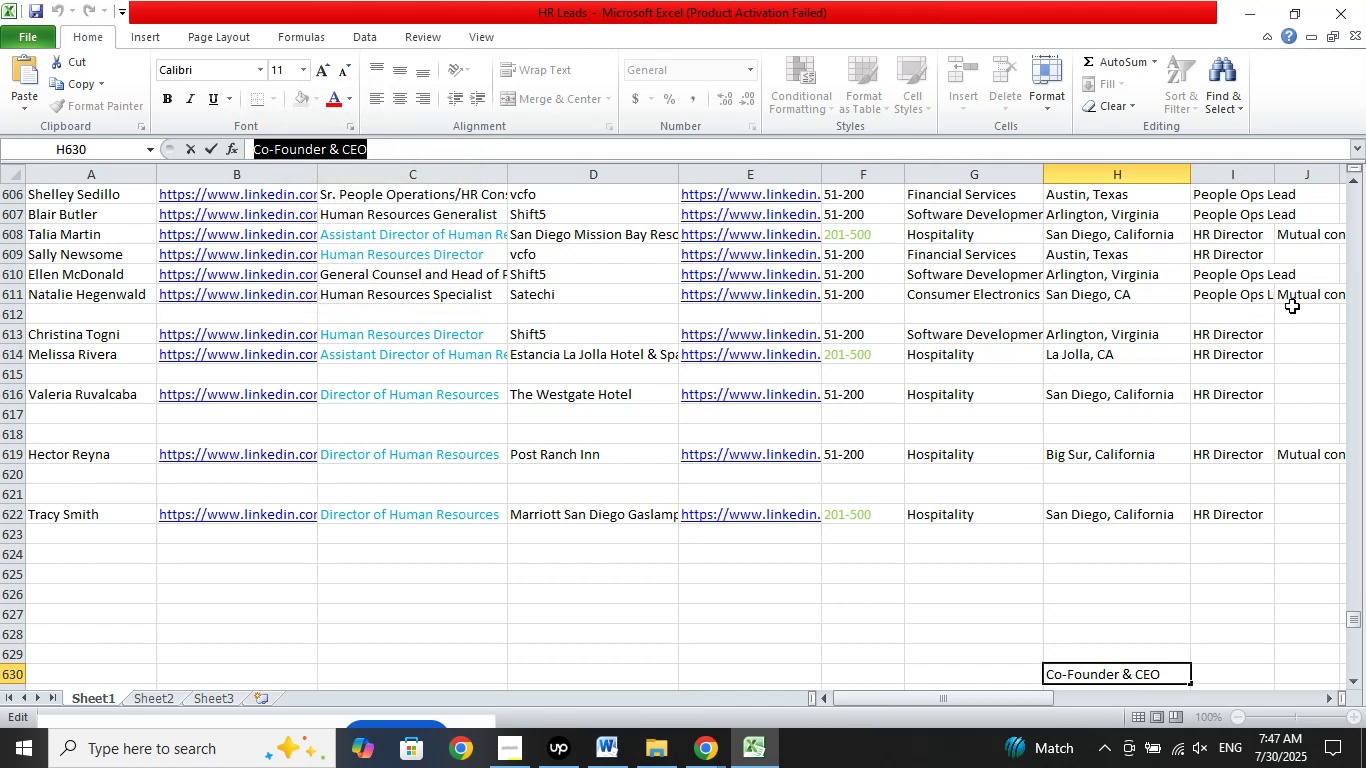 
left_click([1295, 292])
 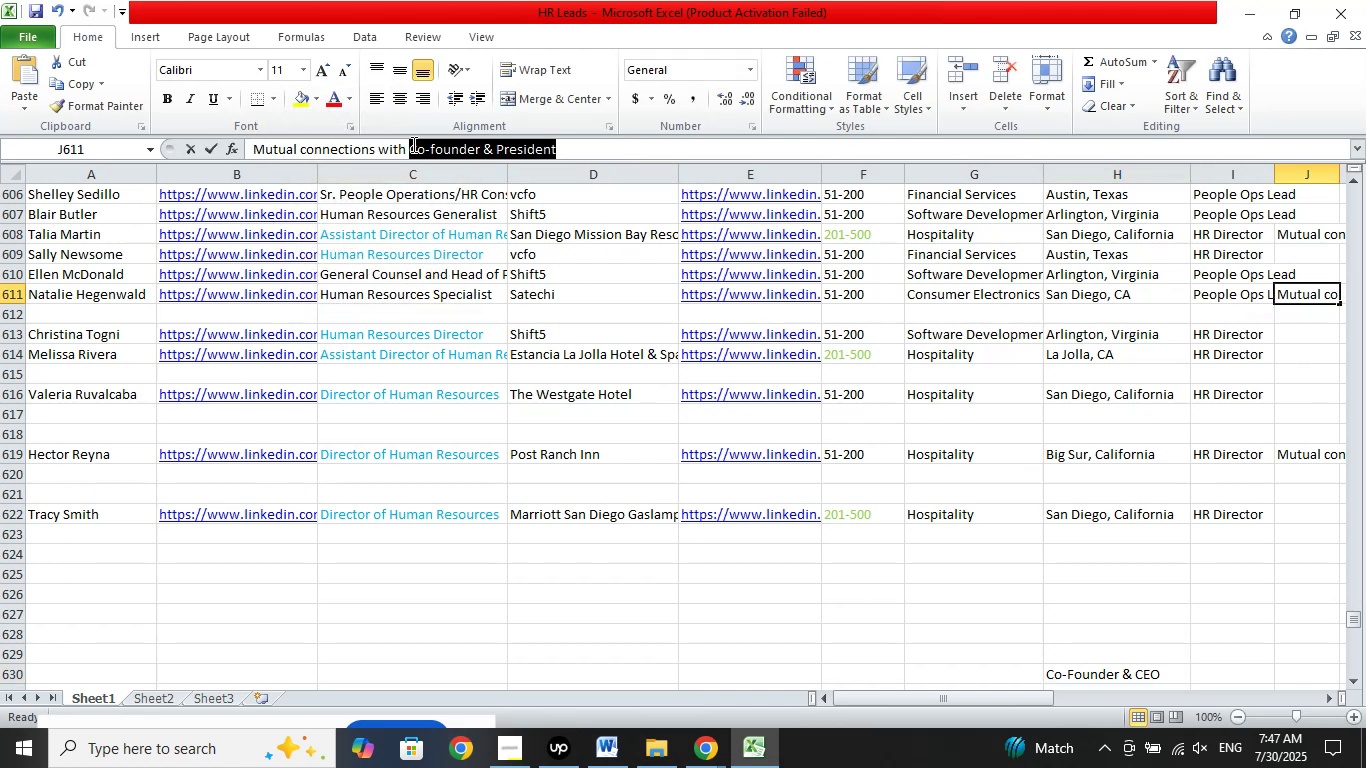 
right_click([417, 145])
 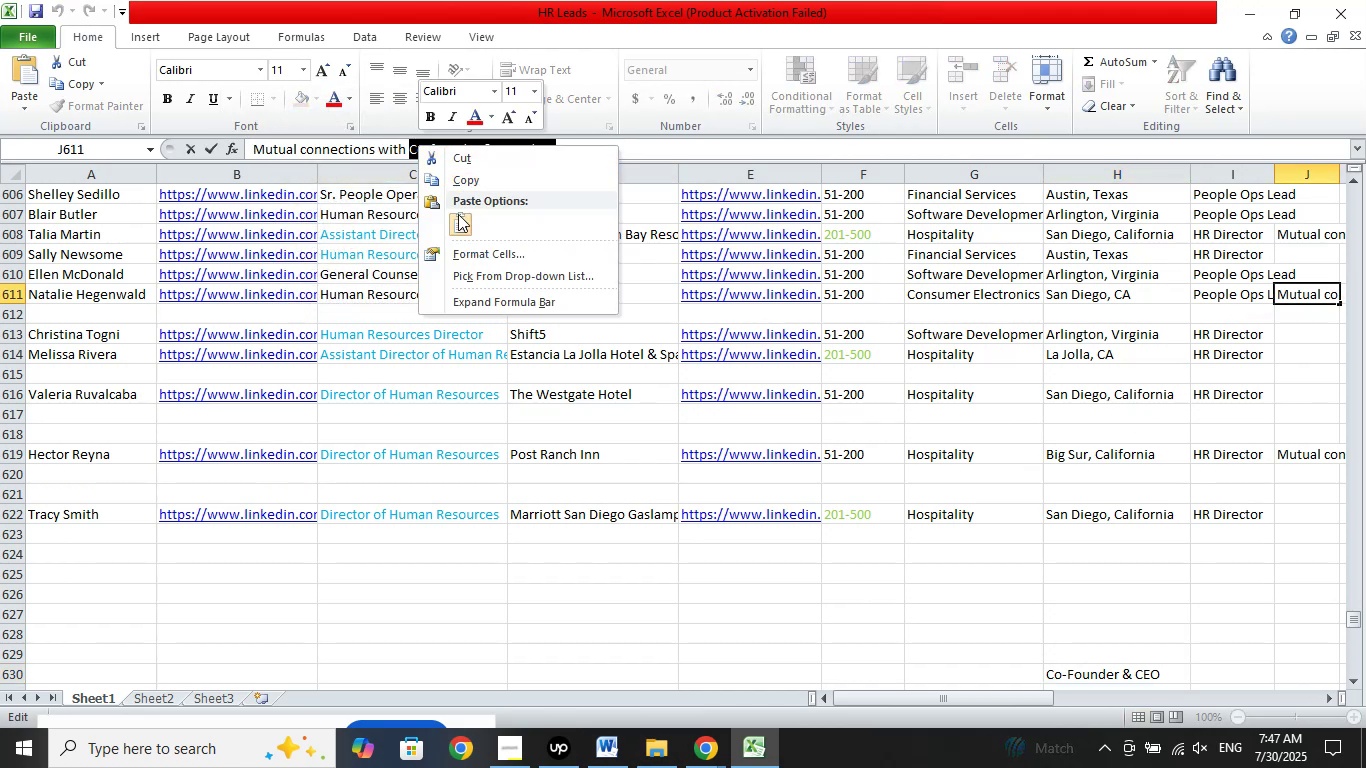 
left_click([454, 226])
 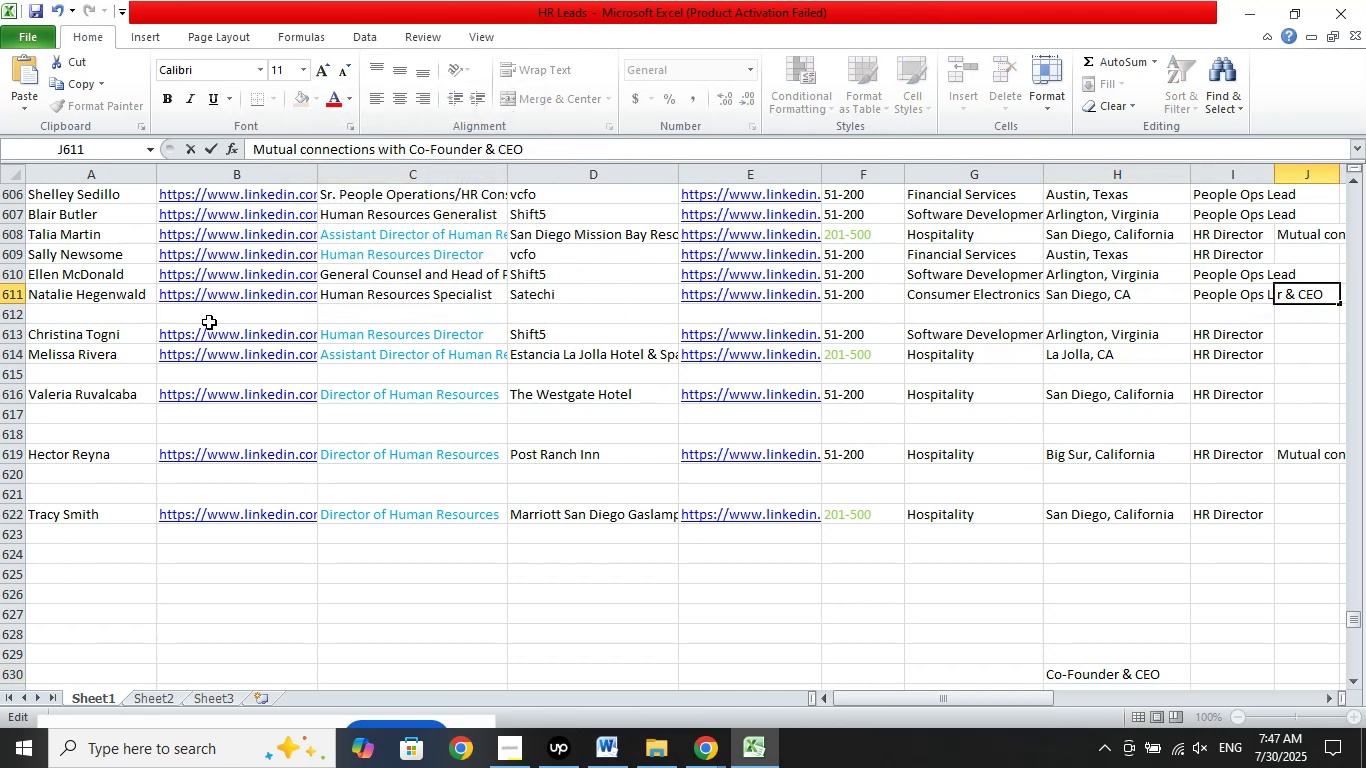 
left_click([131, 314])
 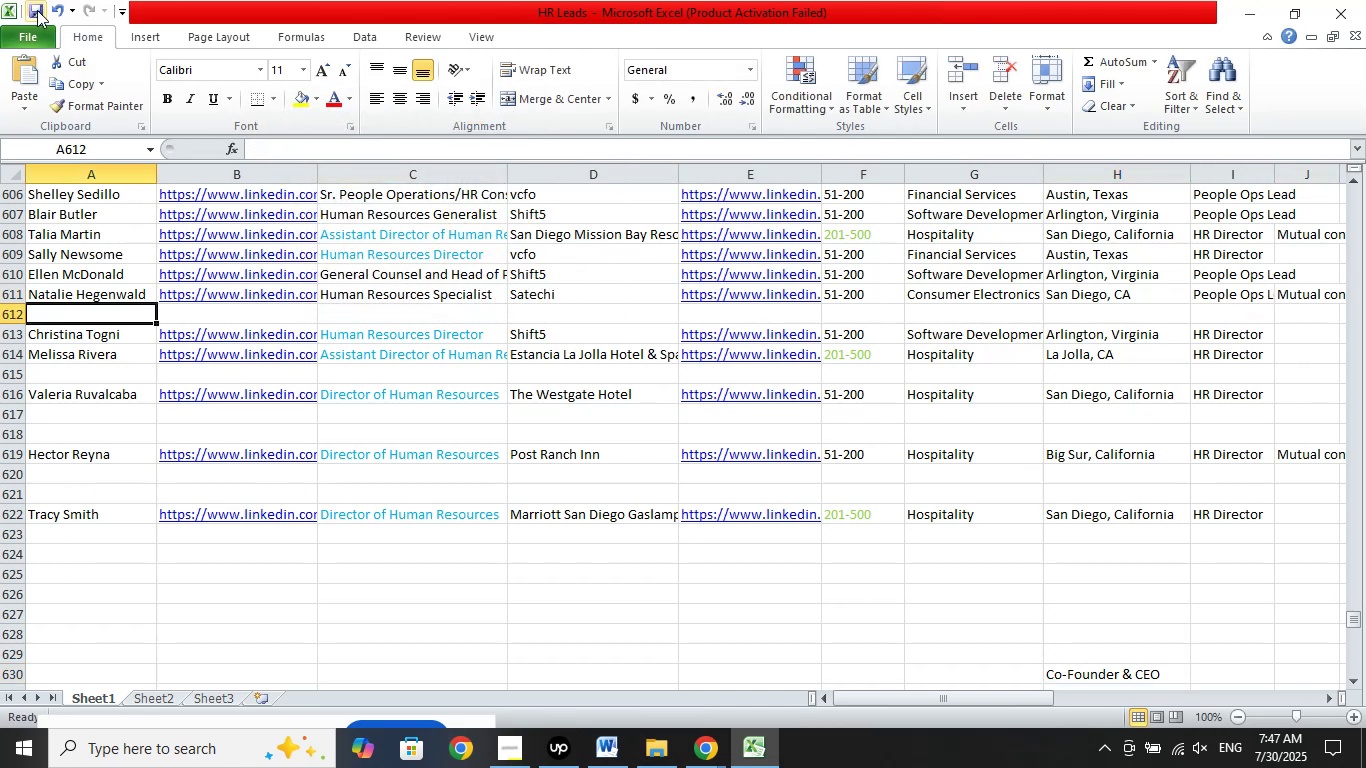 
left_click([35, 7])
 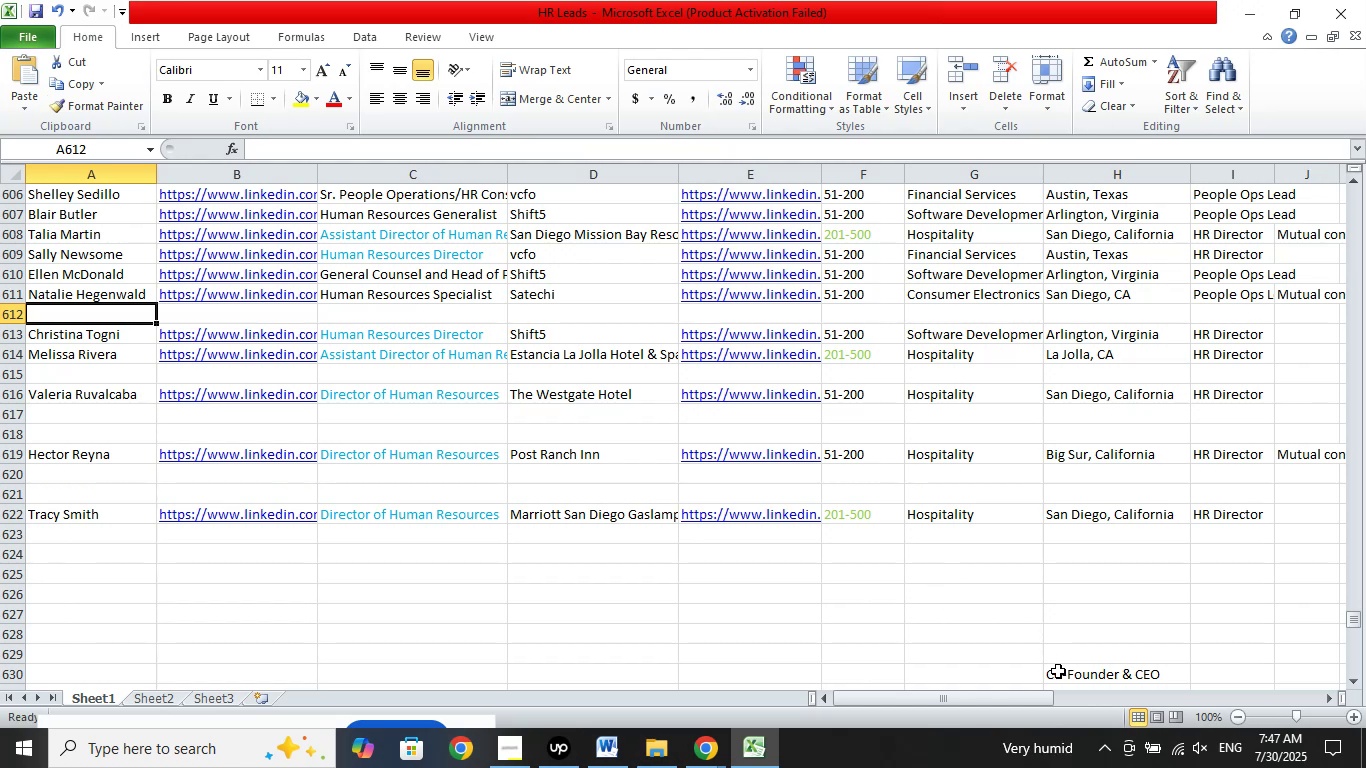 
left_click([1062, 674])
 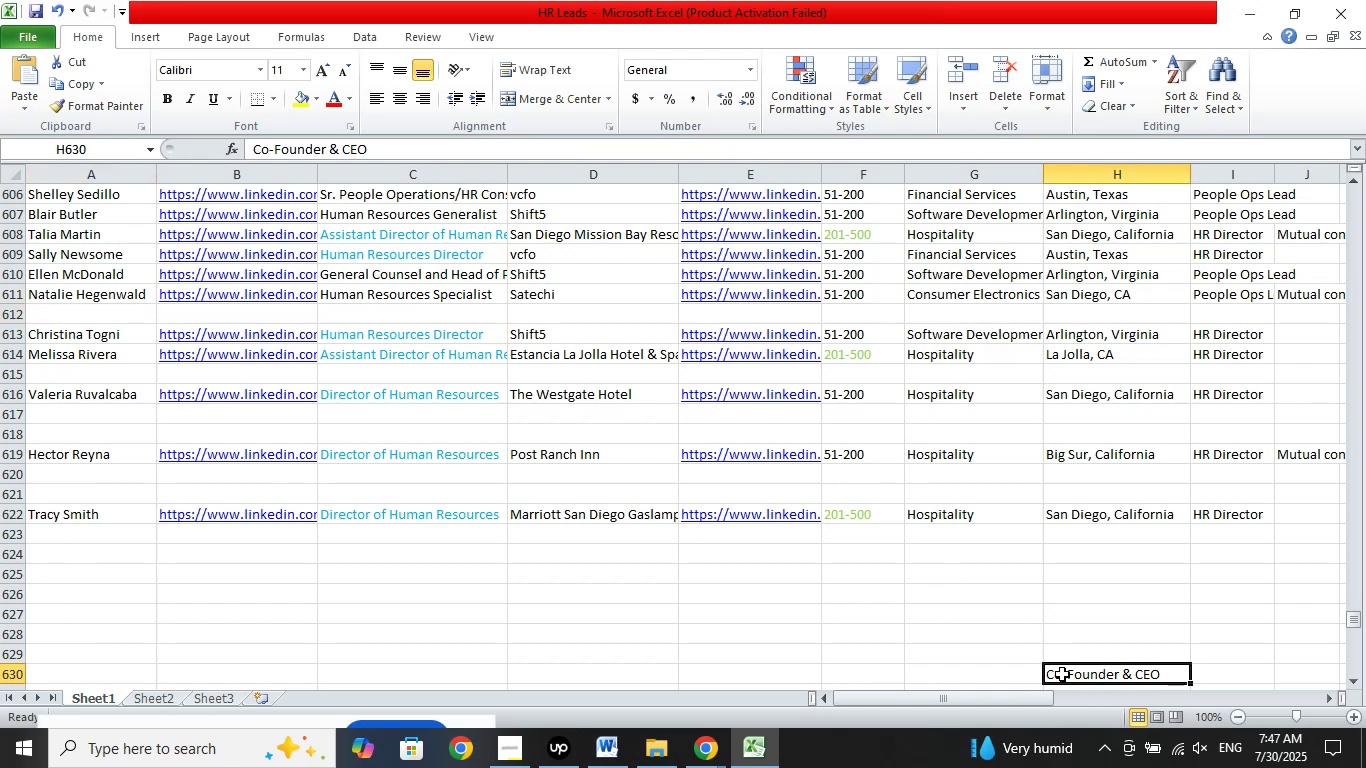 
key(Delete)
 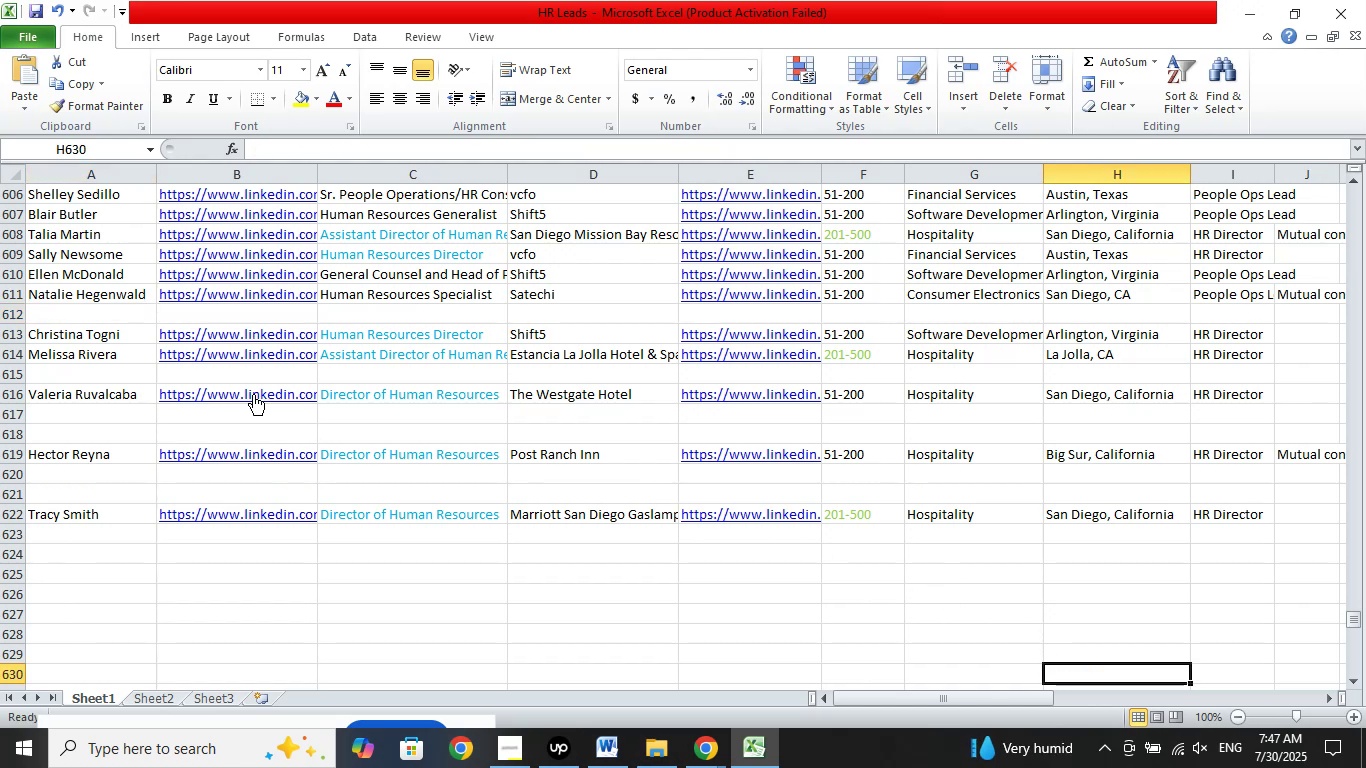 
left_click([136, 309])
 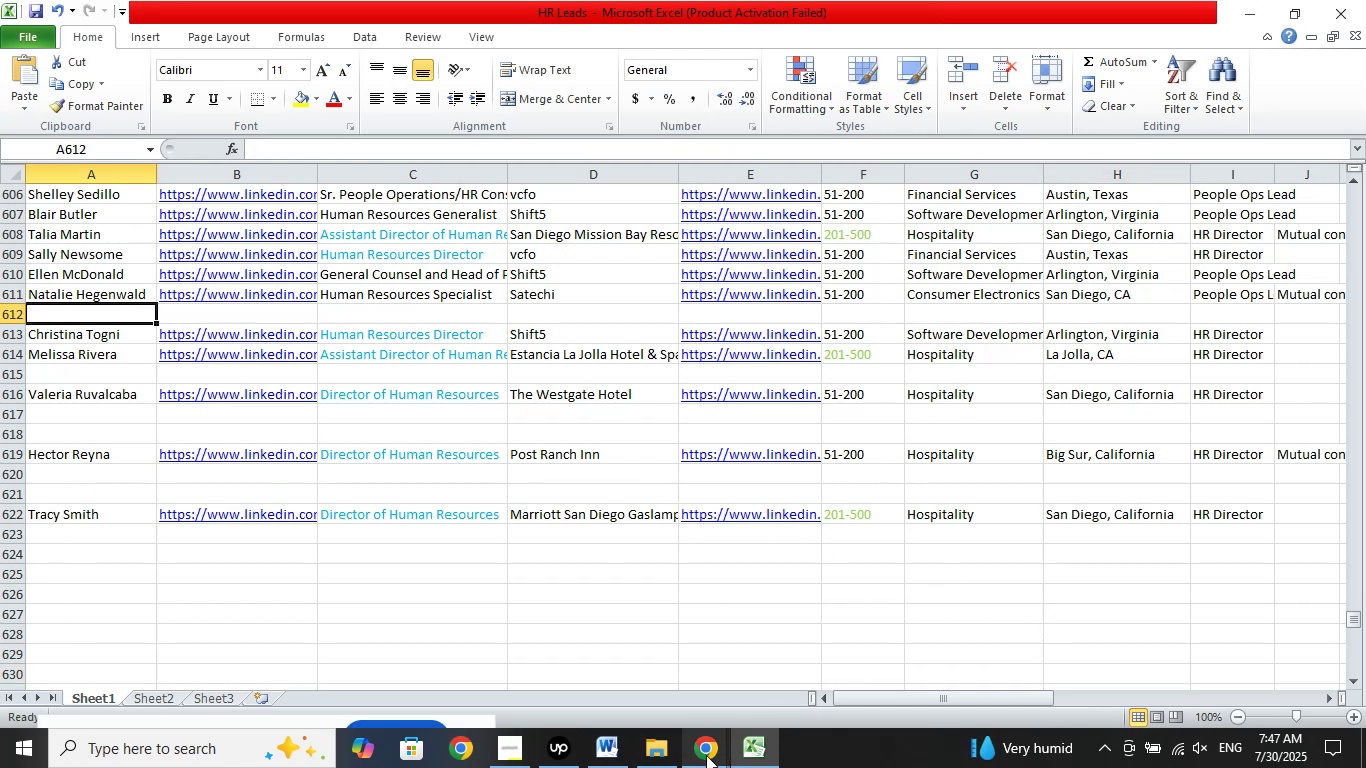 
left_click([706, 755])
 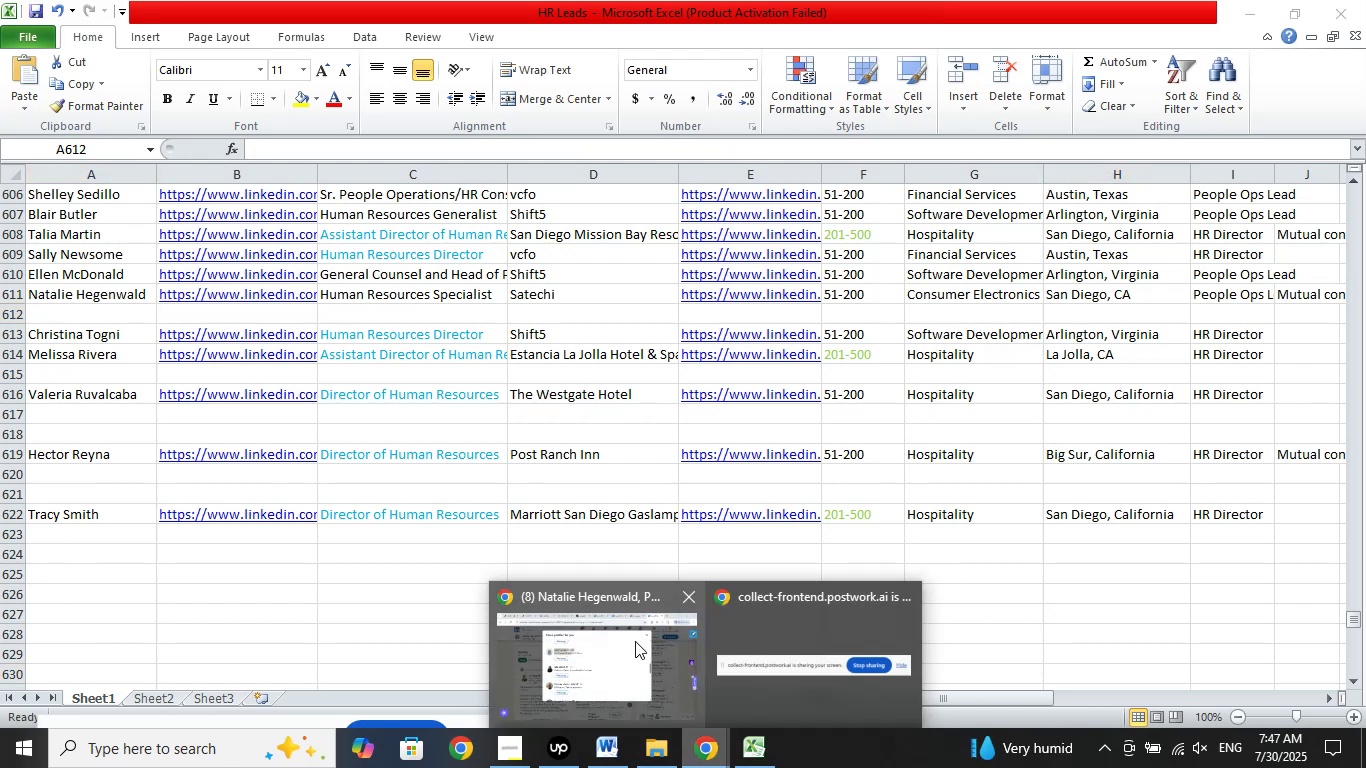 
left_click([635, 641])
 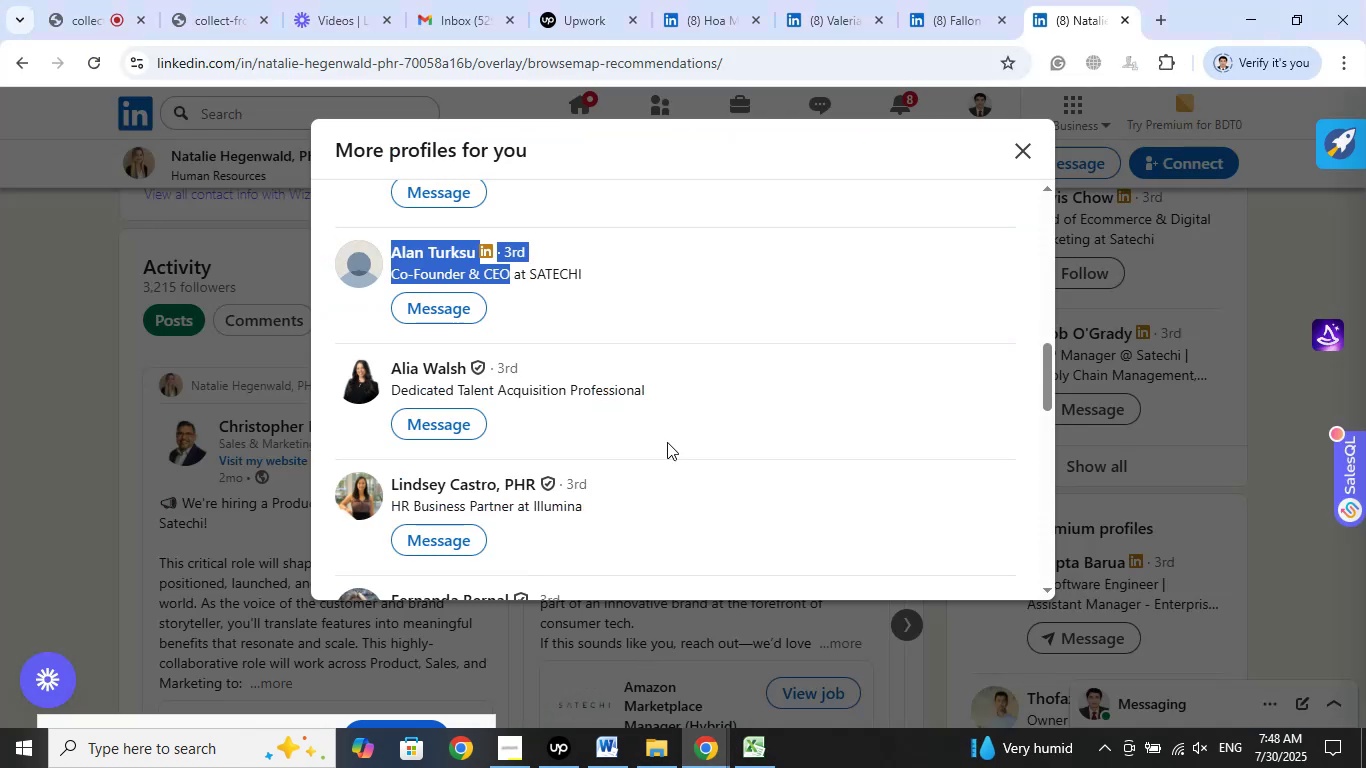 
scroll: coordinate [765, 340], scroll_direction: down, amount: 1.0
 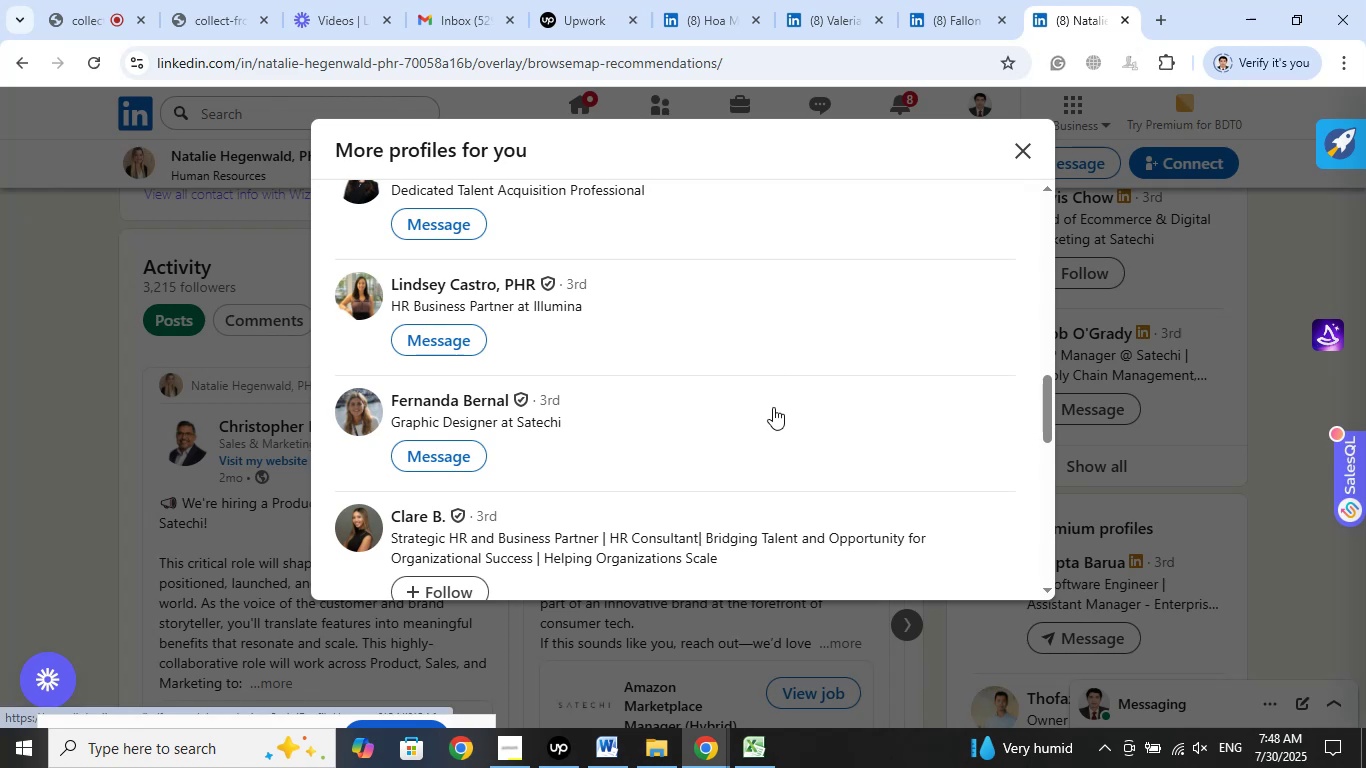 
right_click([493, 289])
 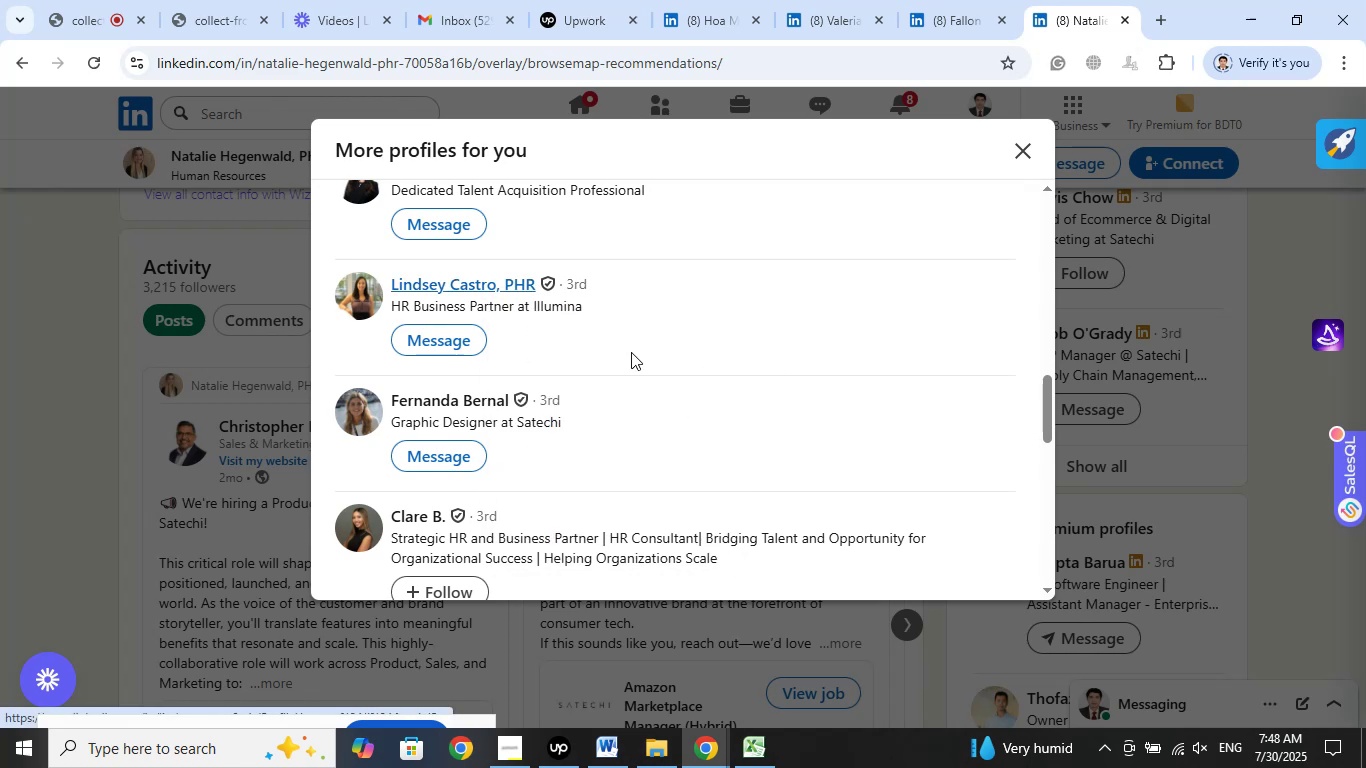 
scroll: coordinate [741, 300], scroll_direction: down, amount: 3.0
 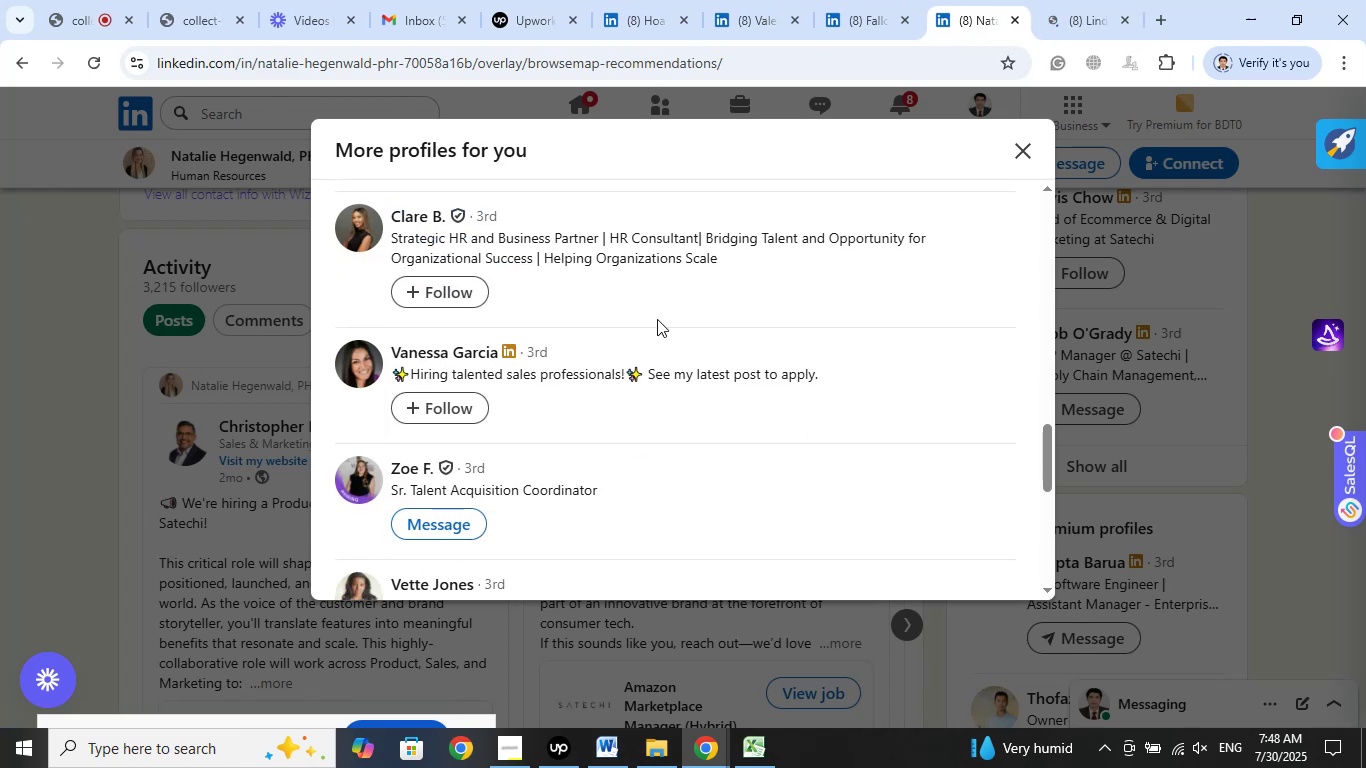 
right_click([422, 211])
 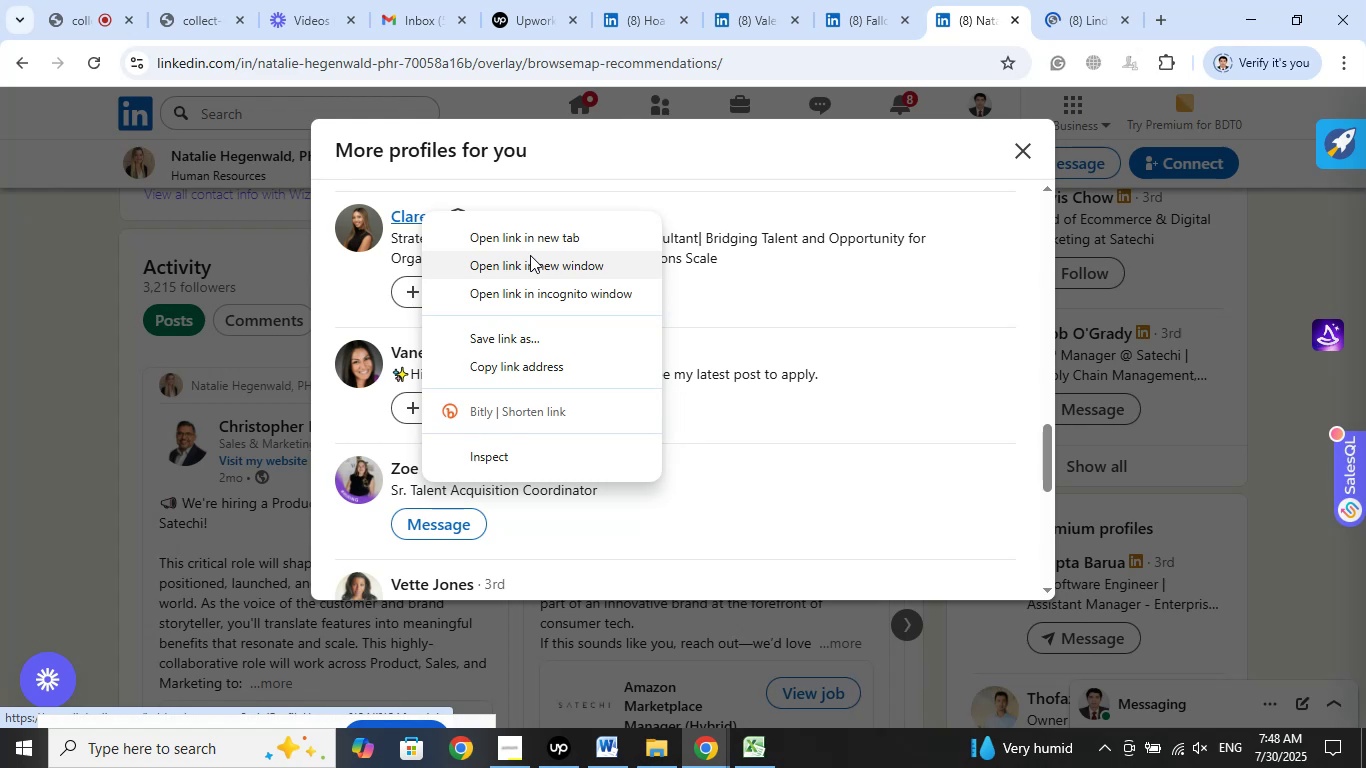 
left_click([533, 239])
 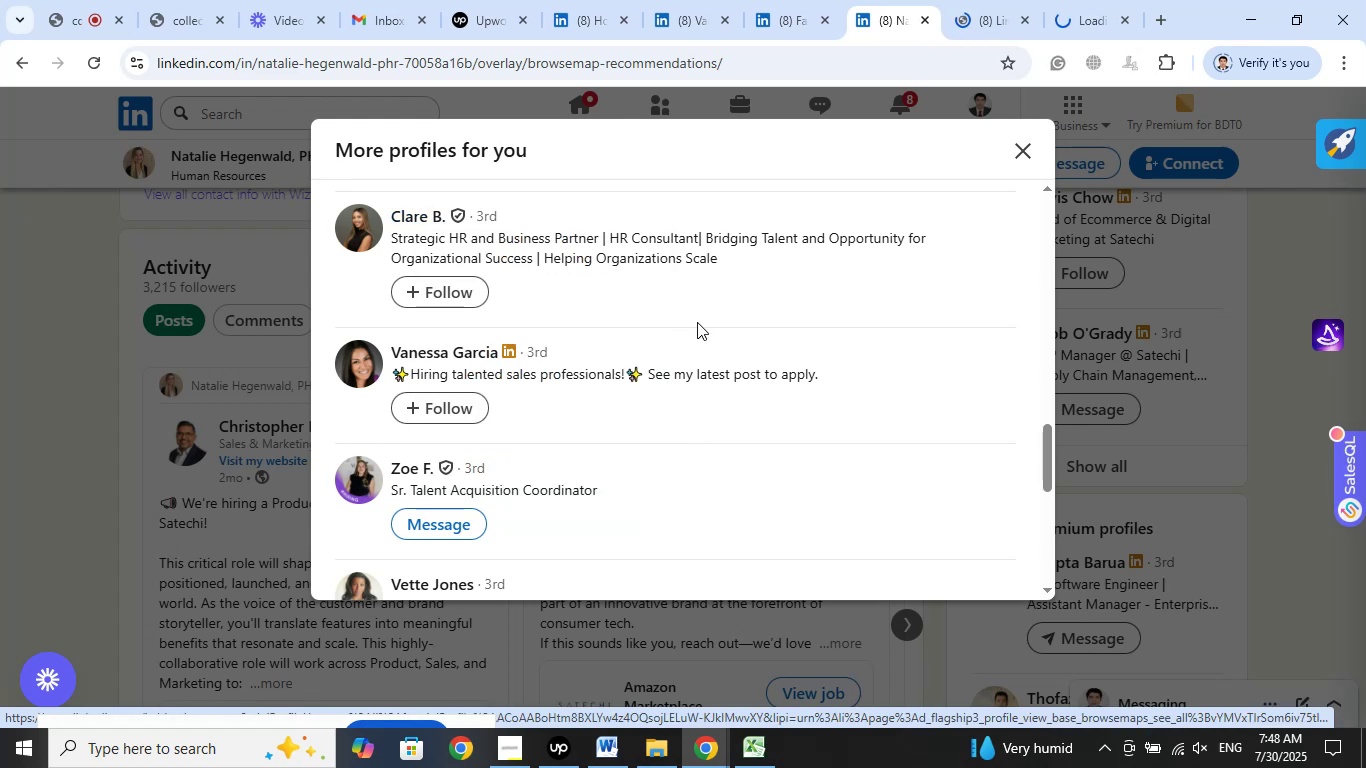 
scroll: coordinate [697, 322], scroll_direction: down, amount: 2.0
 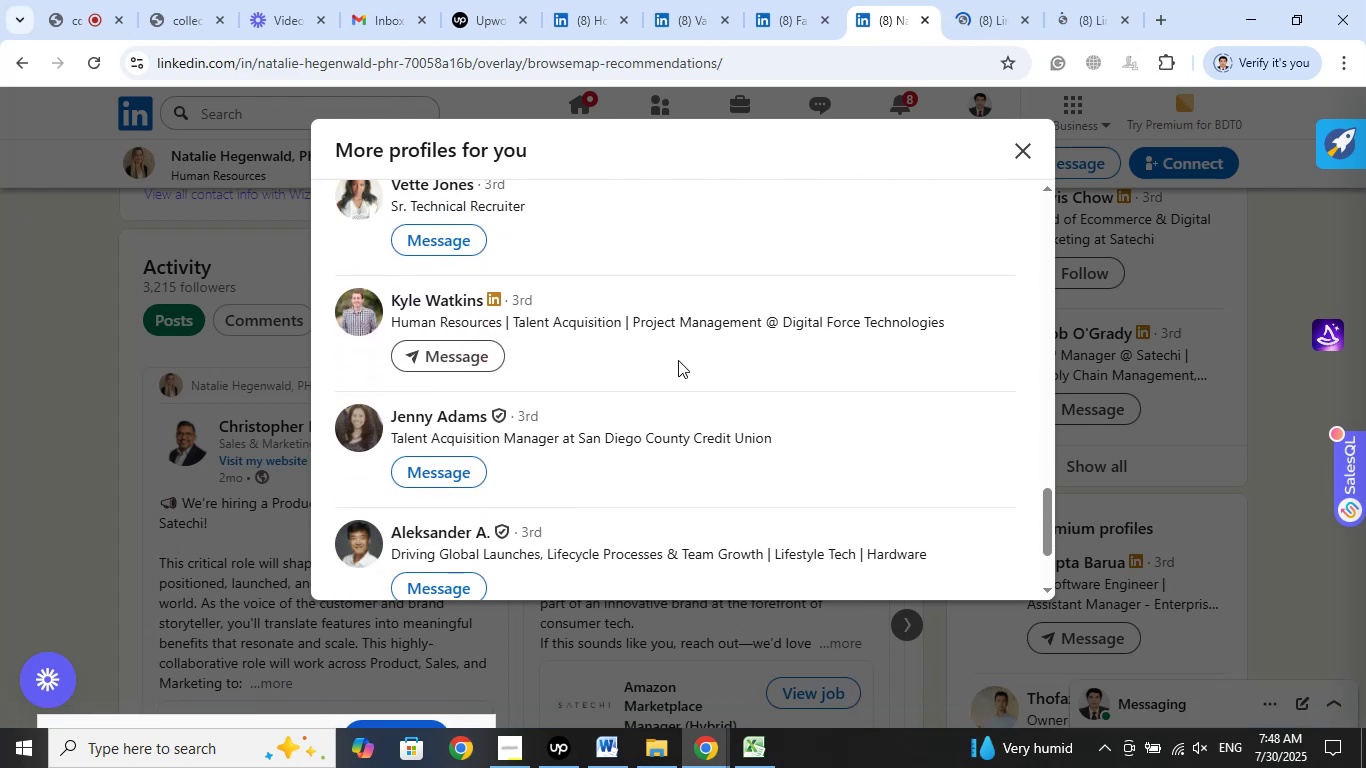 
right_click([453, 304])
 